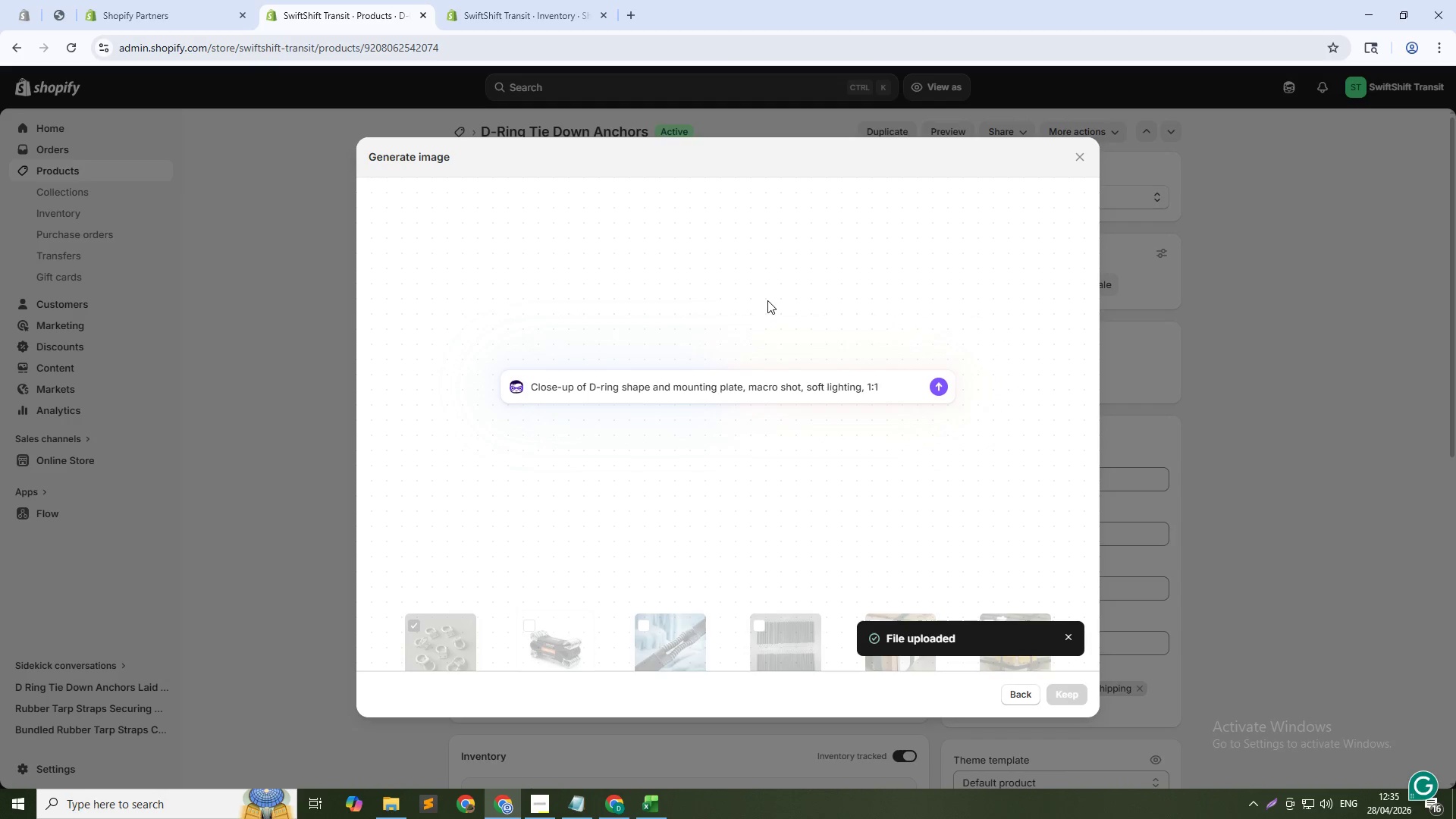 
key(ArrowDown)
 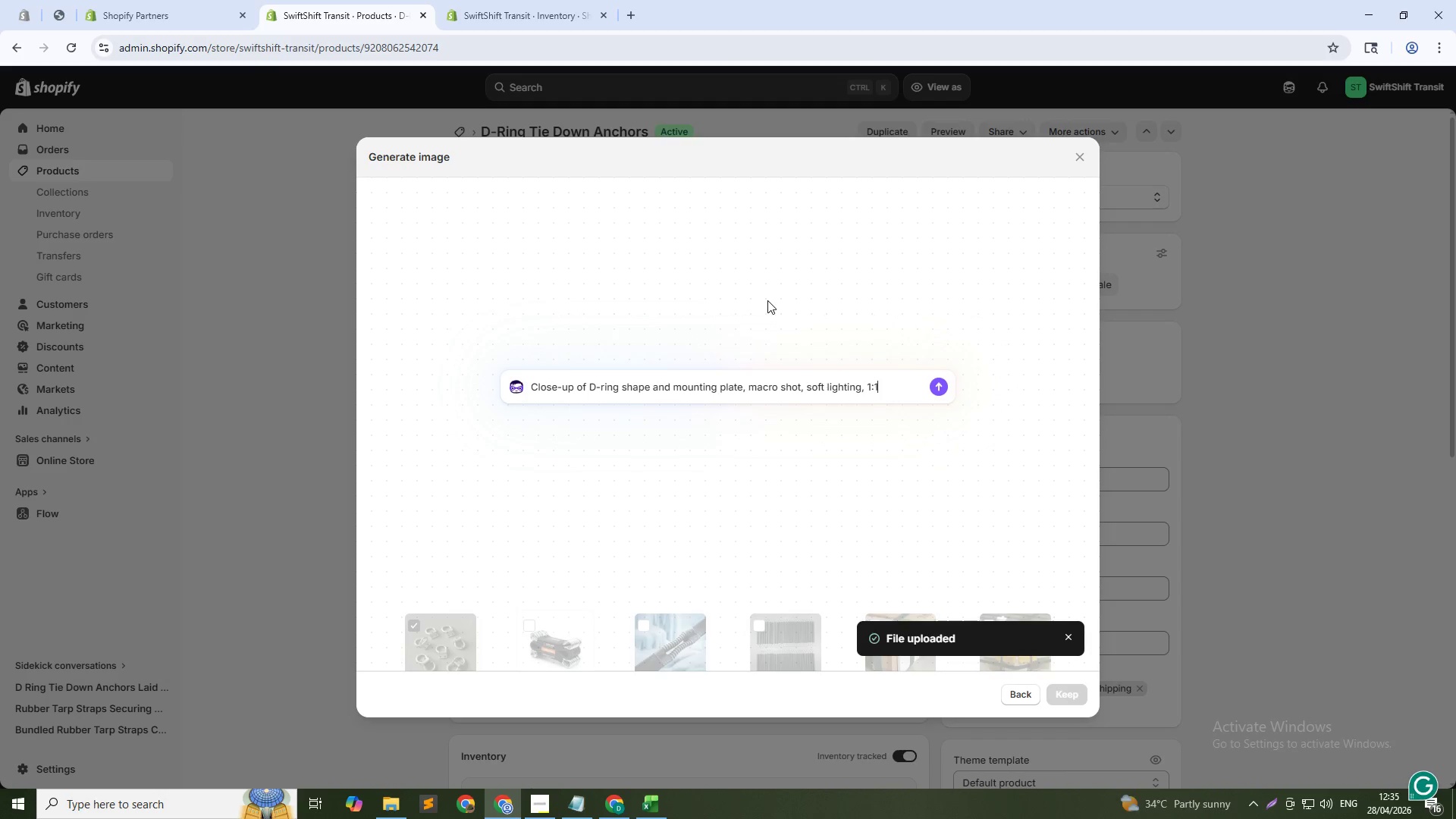 
key(Enter)
 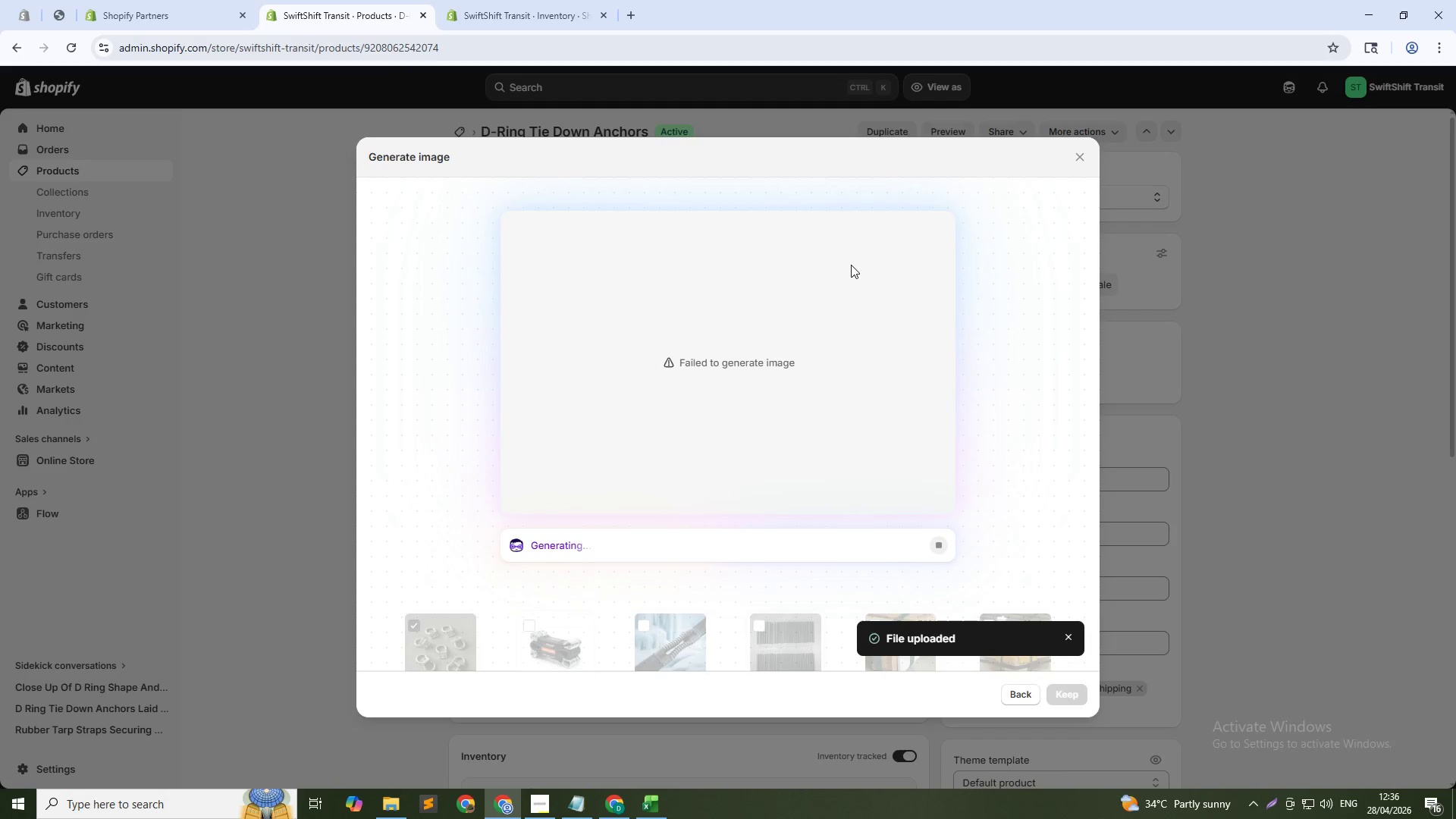 
wait(42.27)
 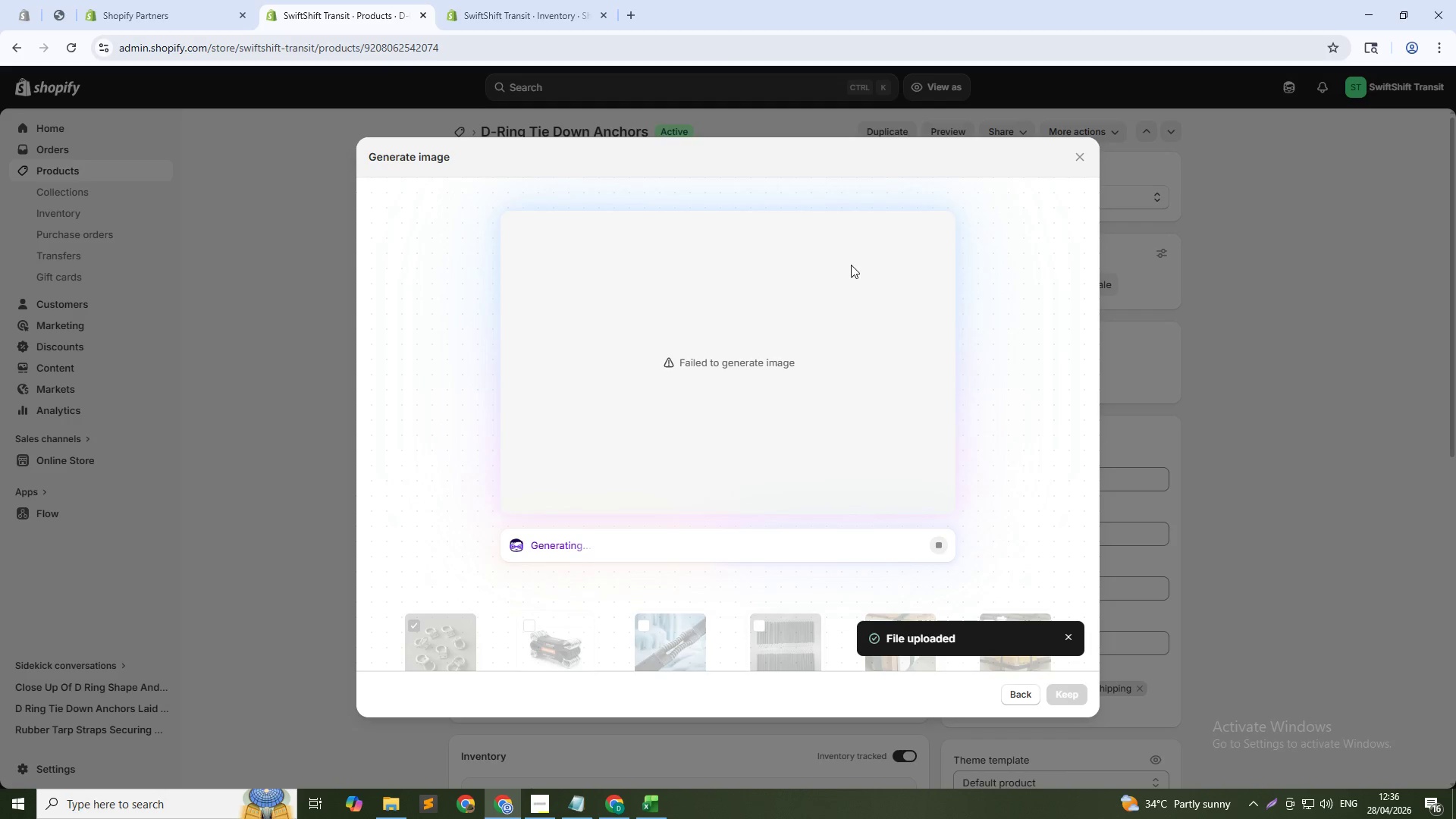 
left_click([1016, 688])
 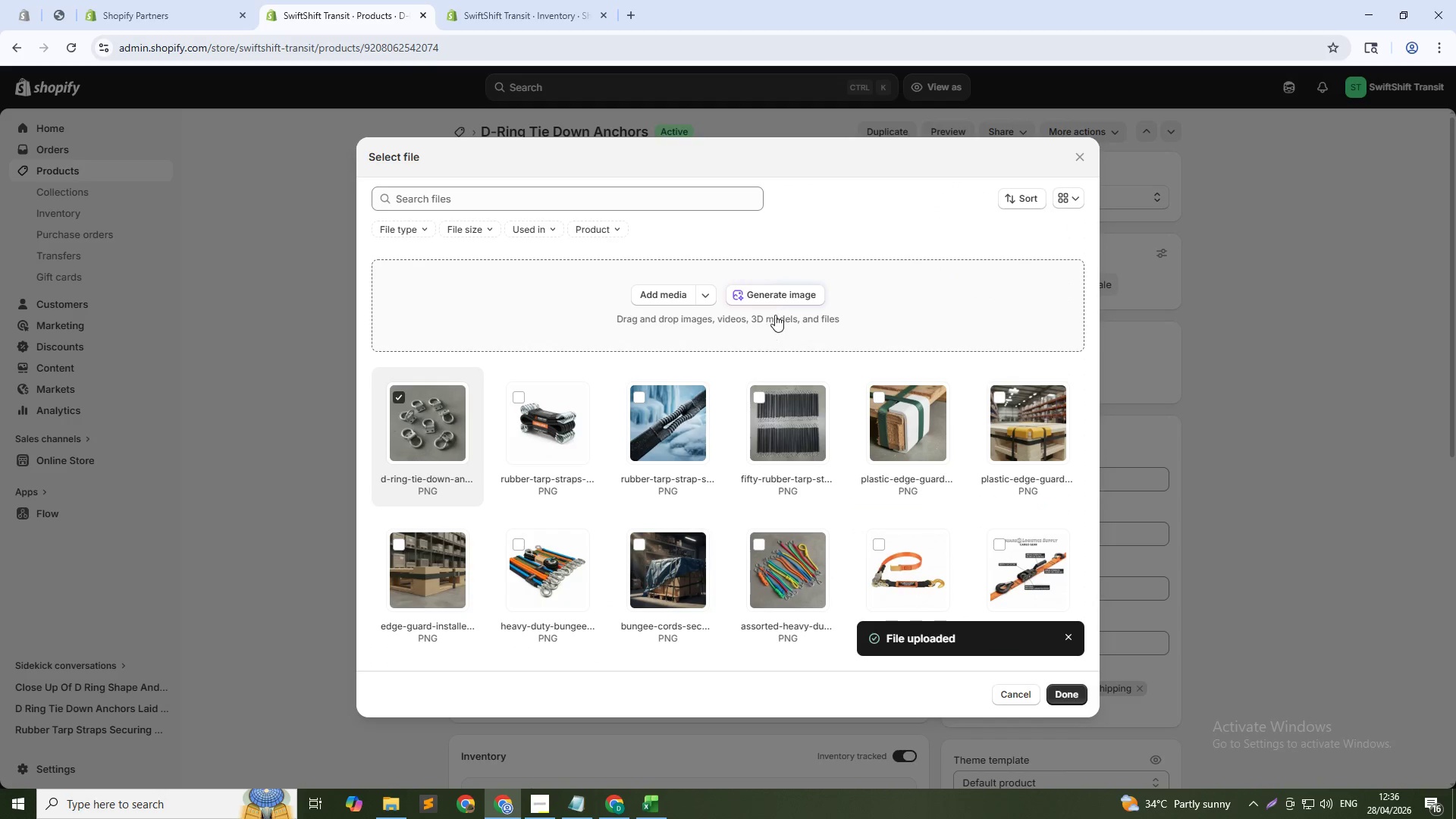 
left_click([777, 302])
 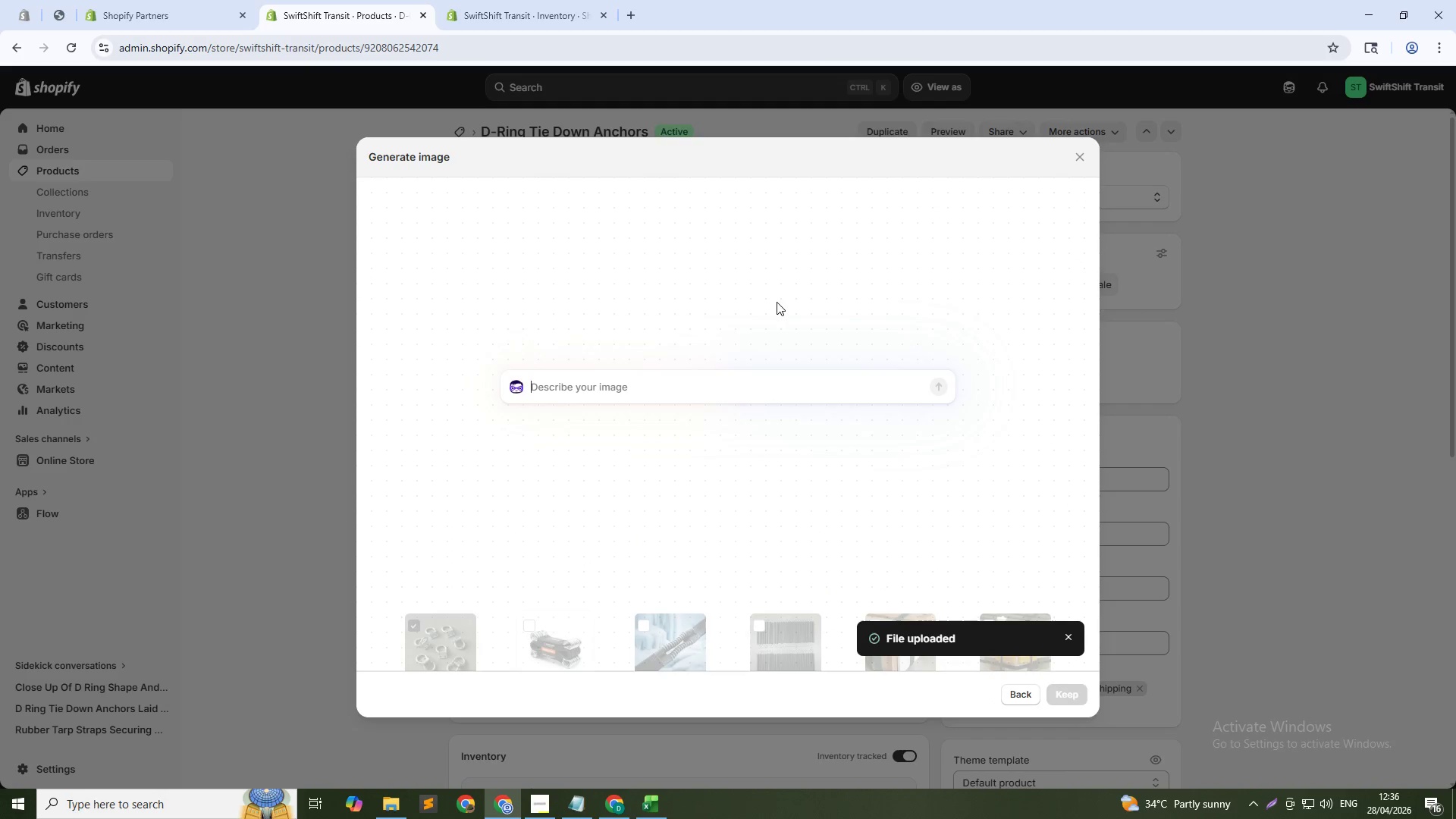 
type(D-ring anchor close-up - secure attachment point for cargo straps, 1:1)
 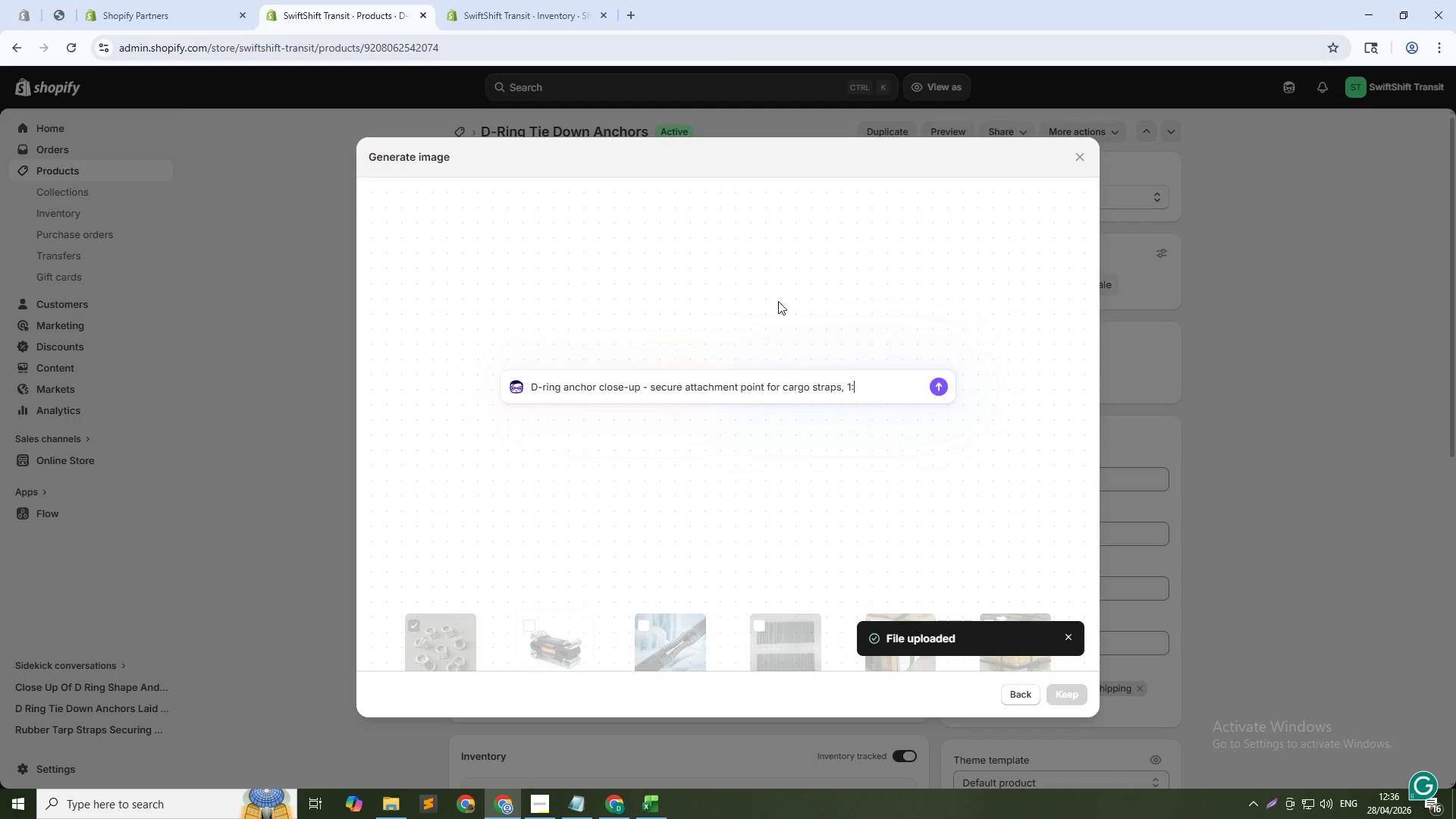 
key(Enter)
 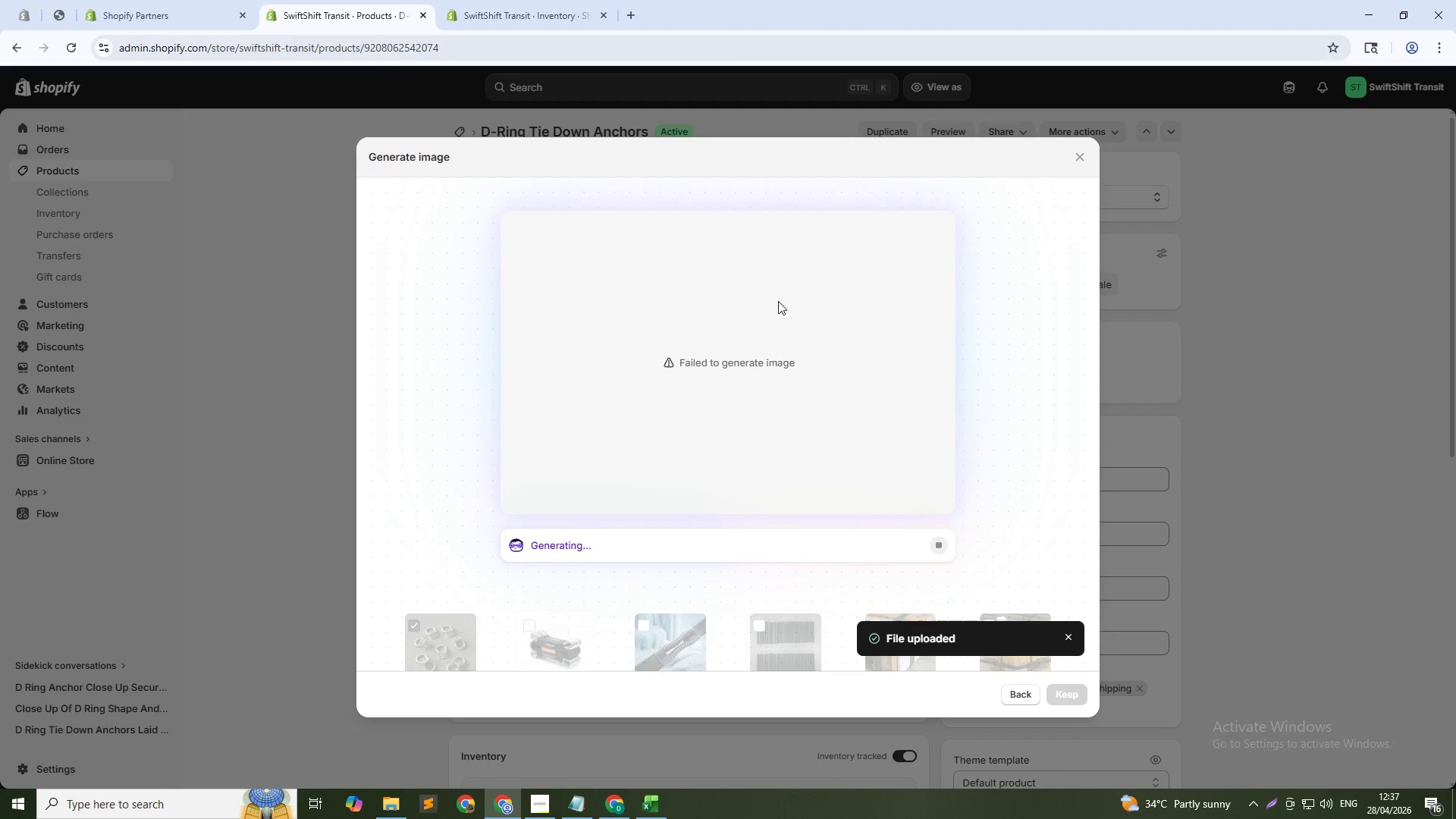 
wait(26.47)
 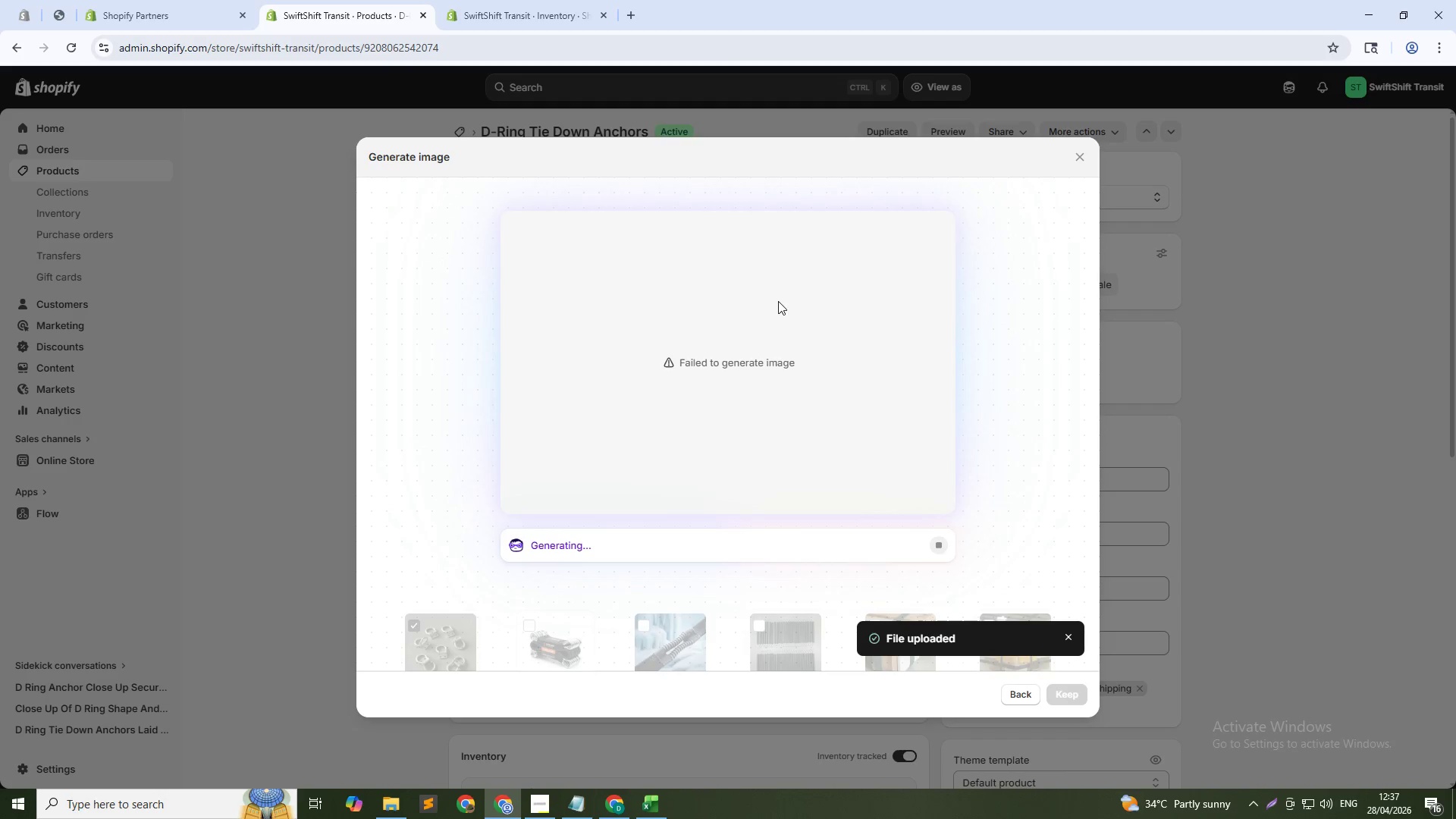 
left_click([1028, 691])
 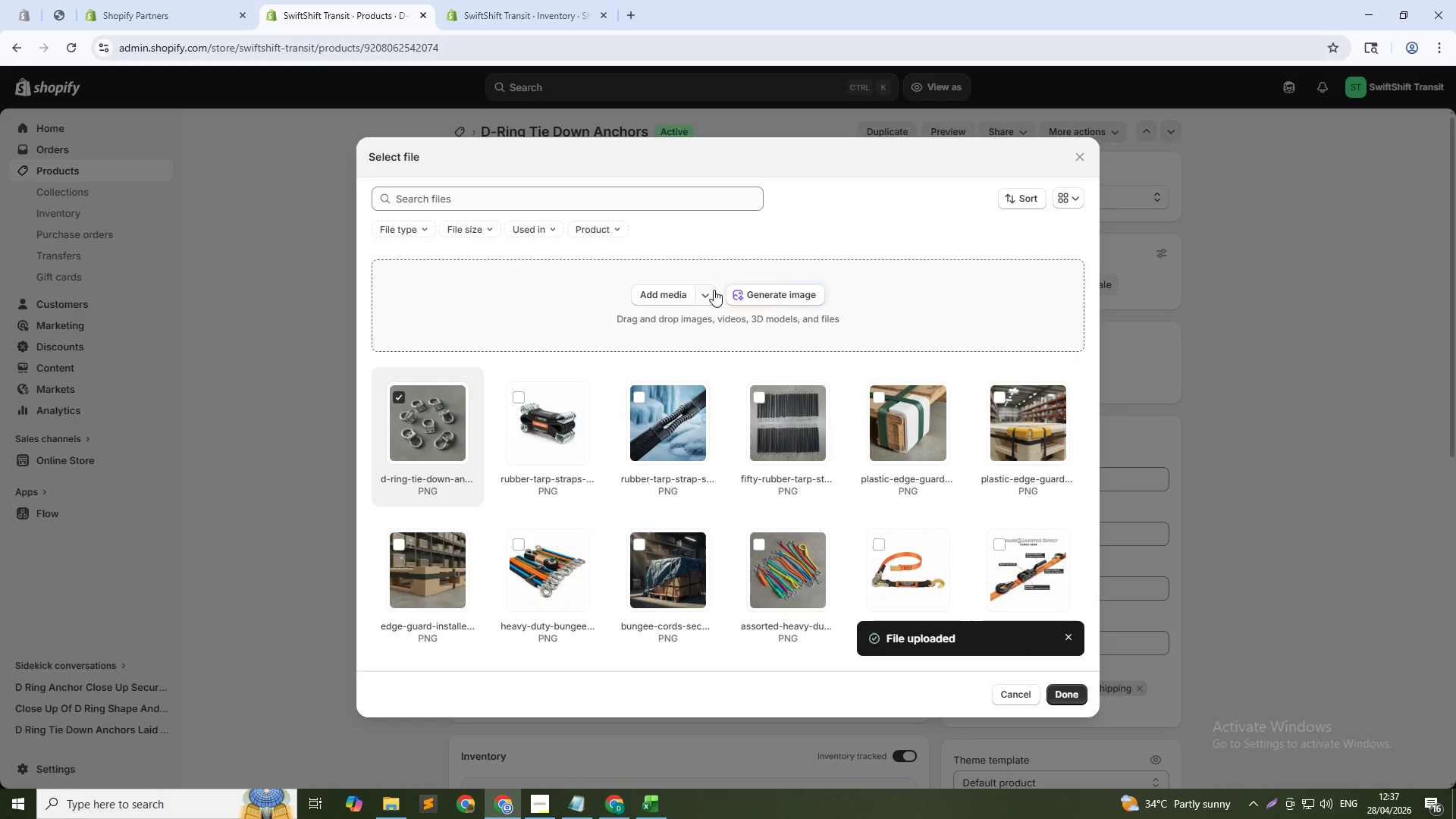 
left_click([748, 294])
 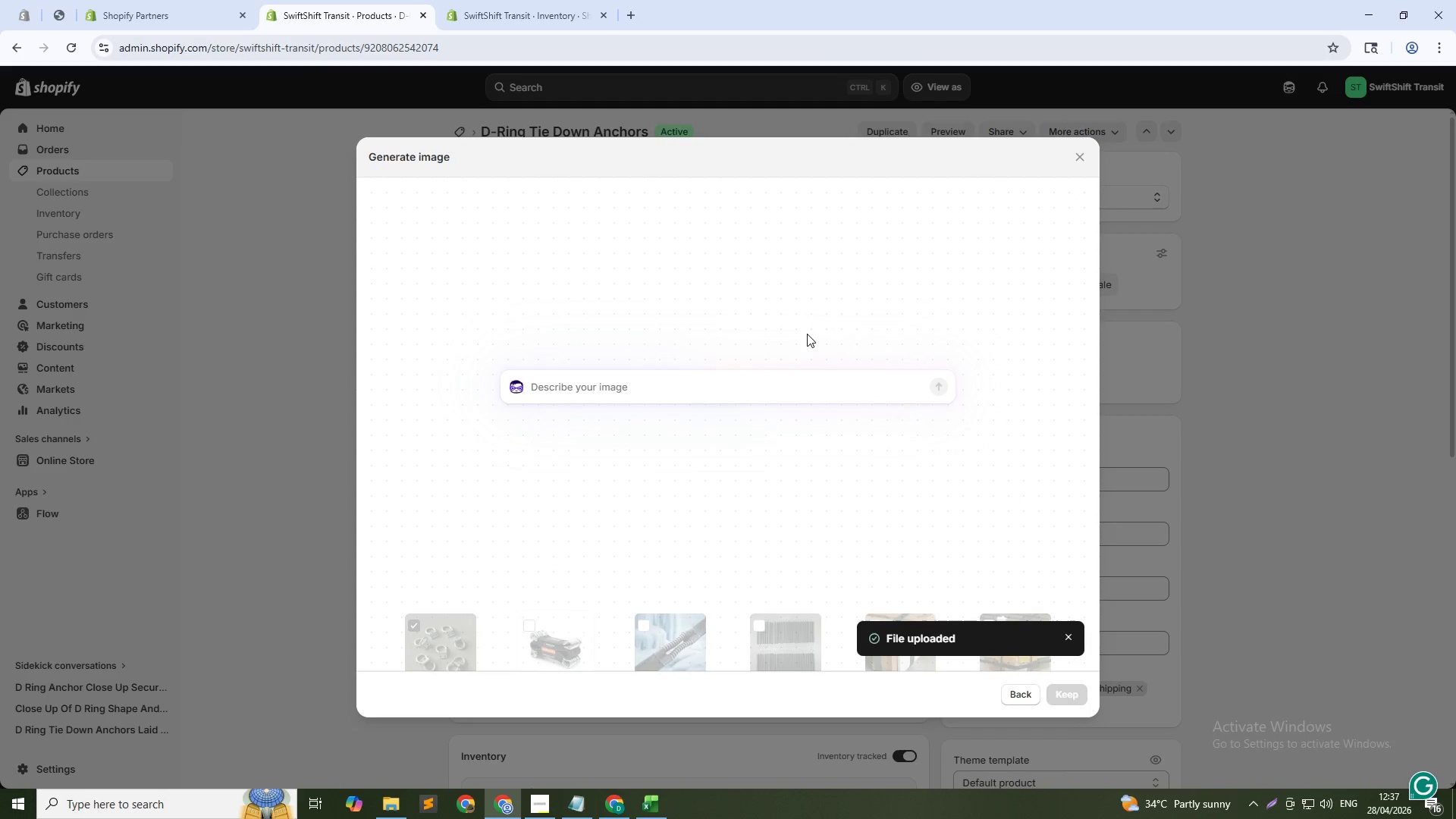 
type(Anchor installed in truck bed floor, demonstrating placement, side angle, 1:!)
 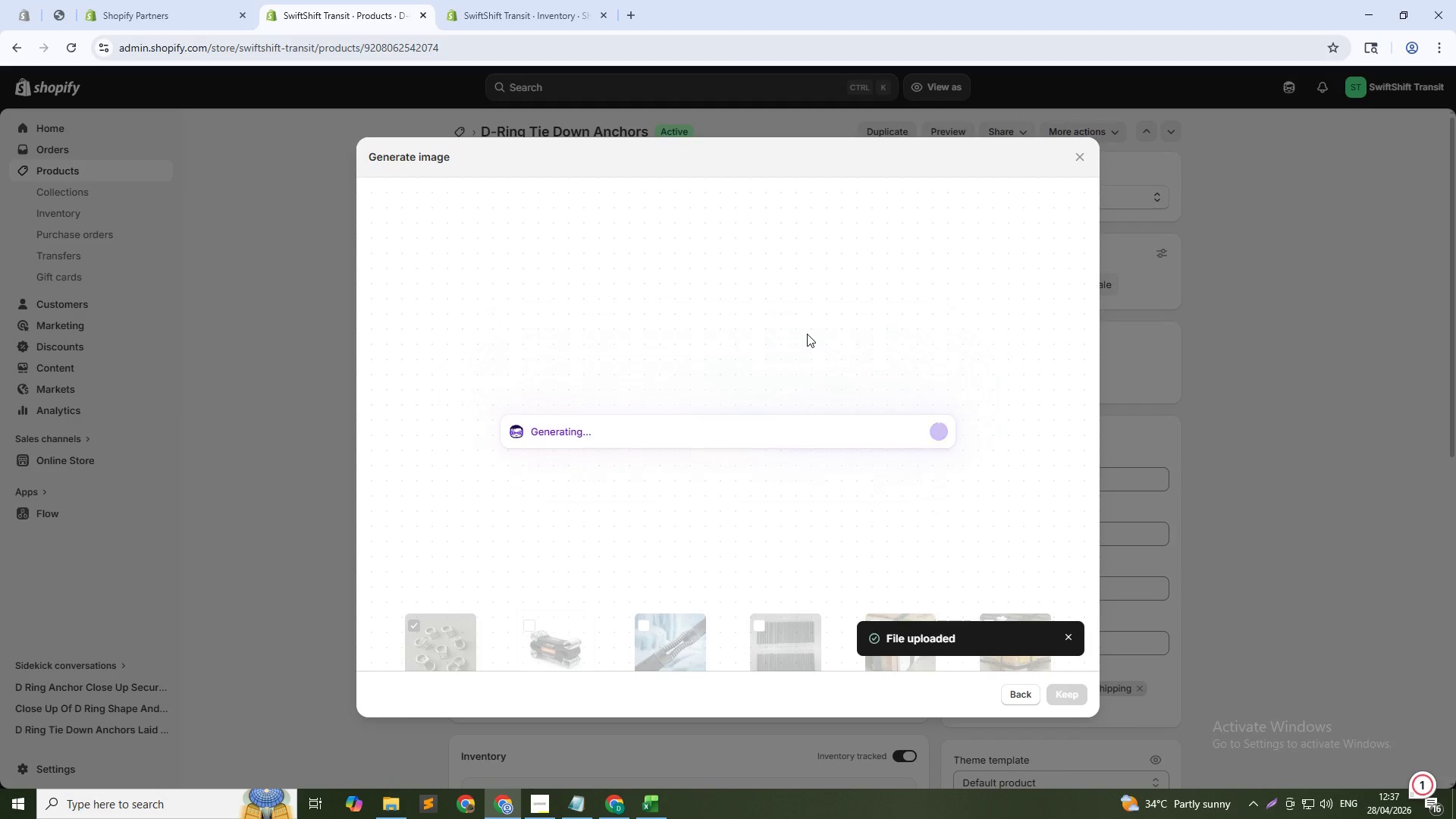 
 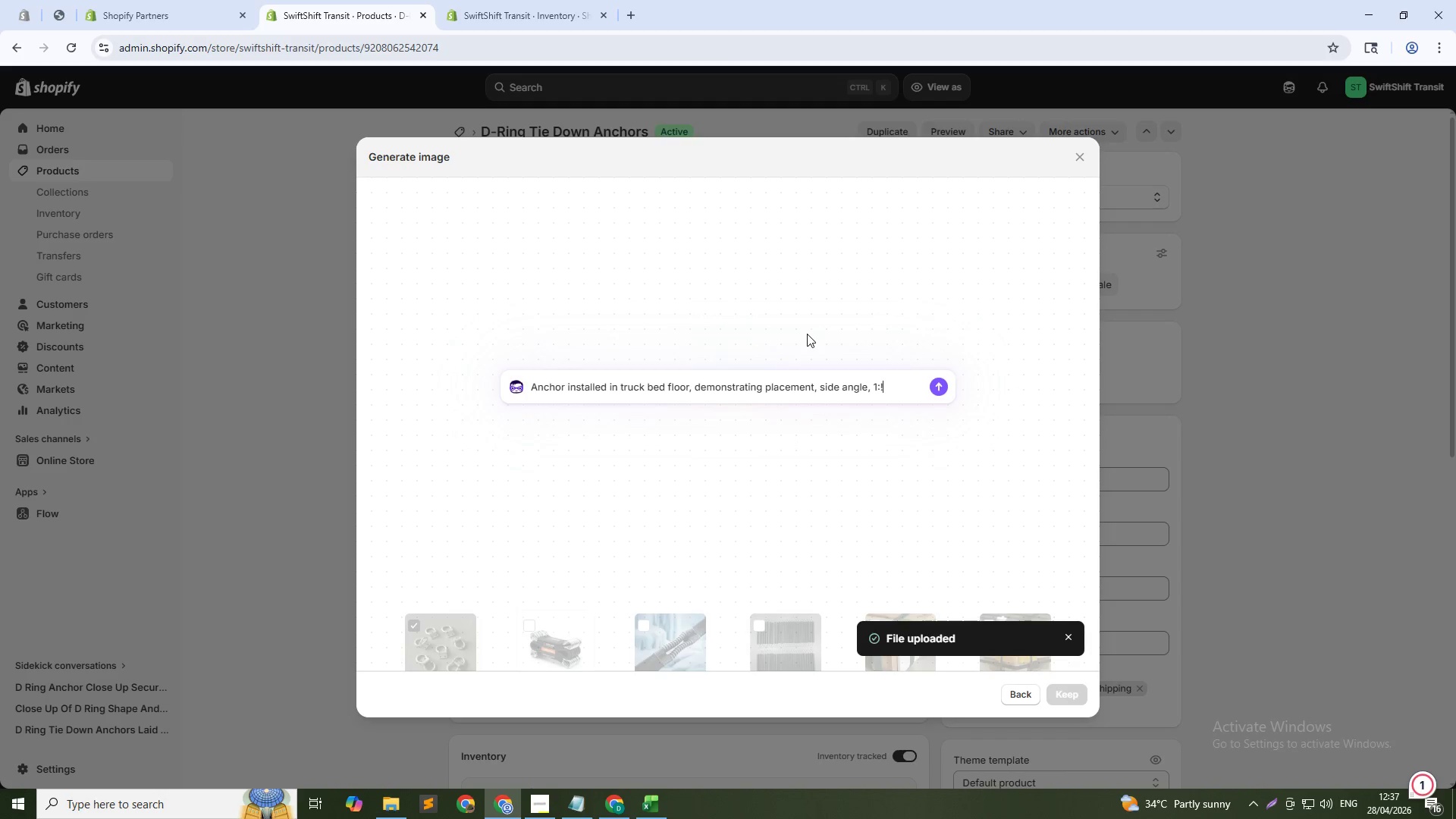 
key(Enter)
 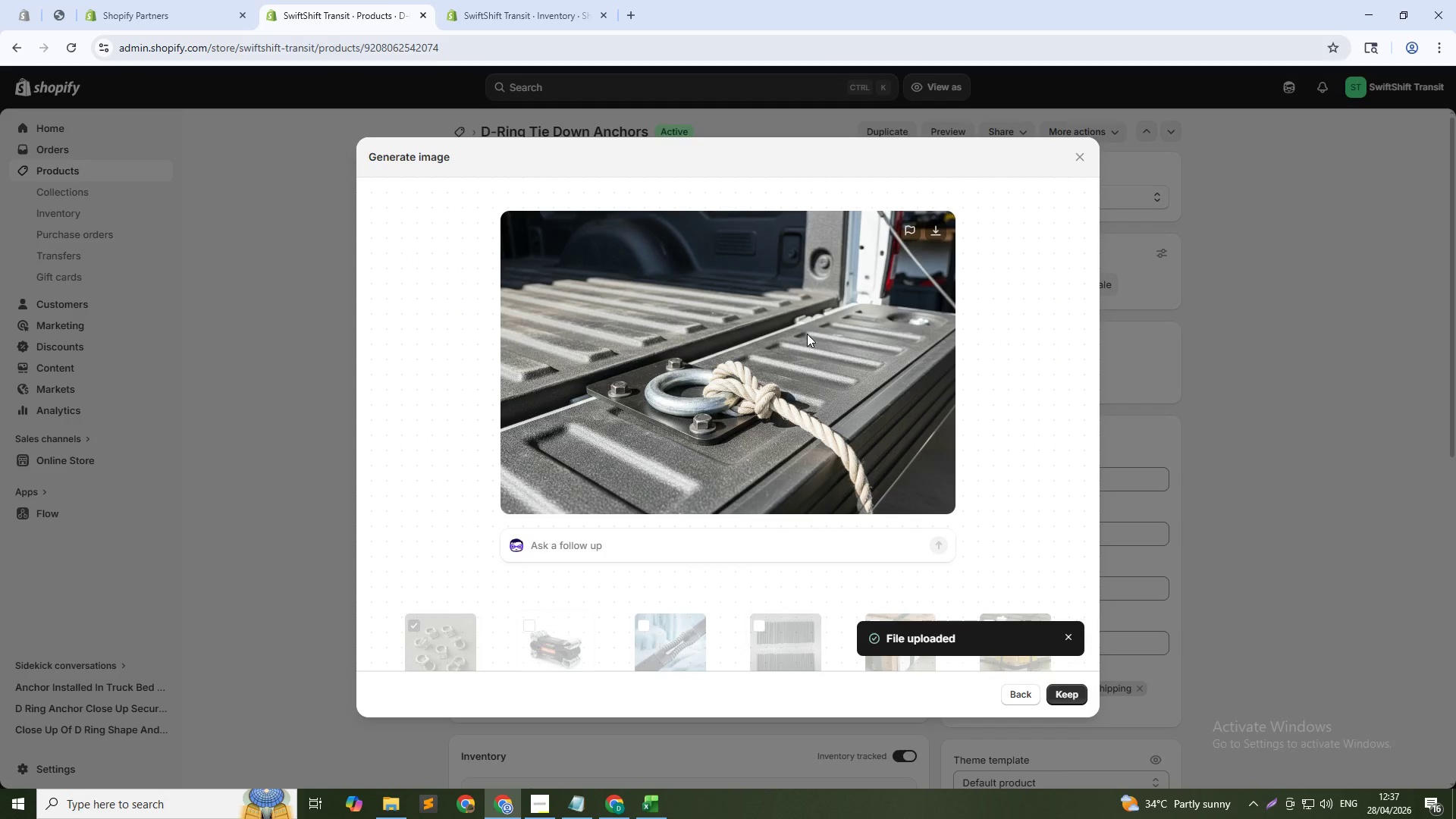 
wait(27.97)
 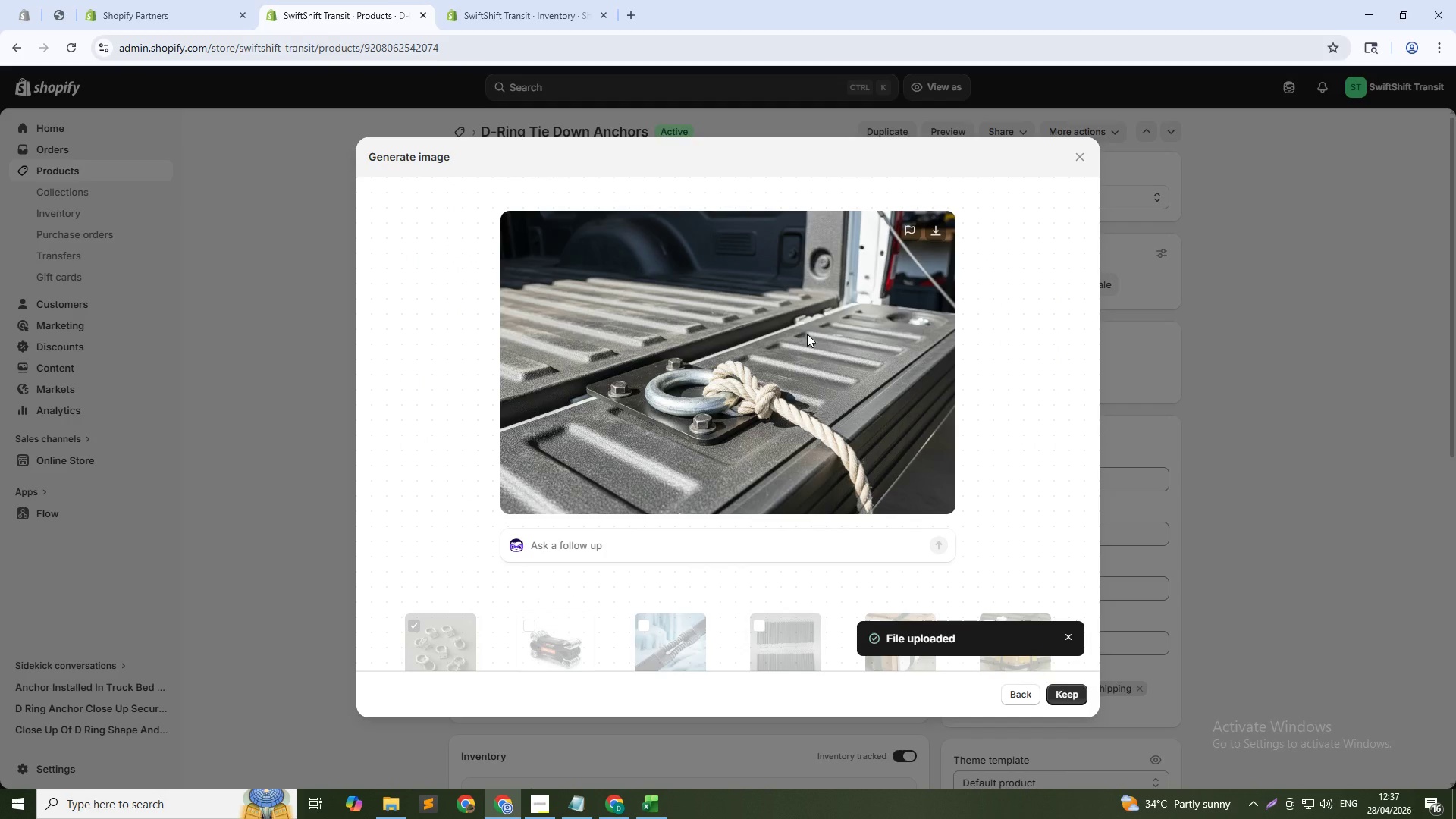 
left_click([1078, 698])
 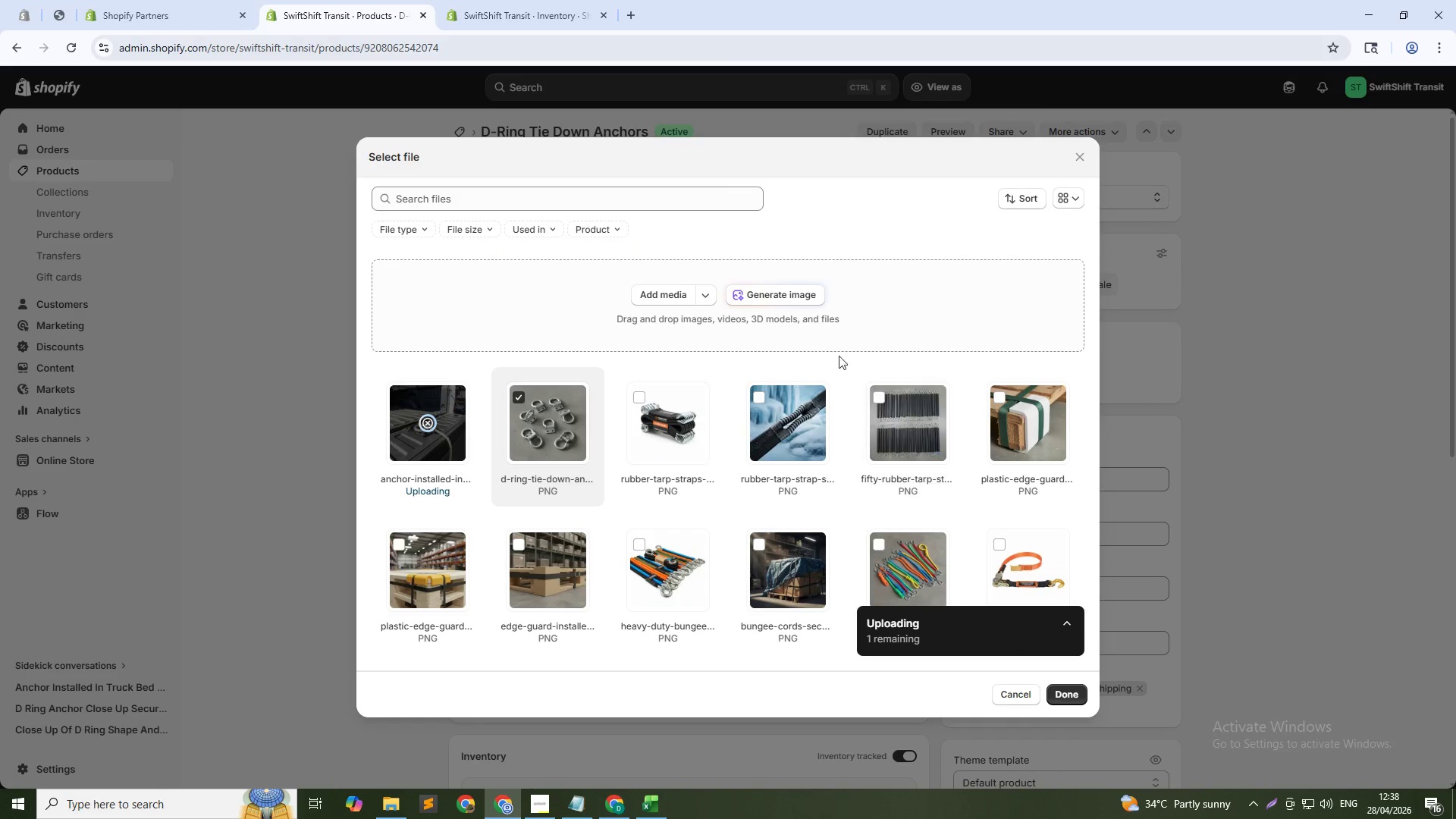 
left_click([757, 299])
 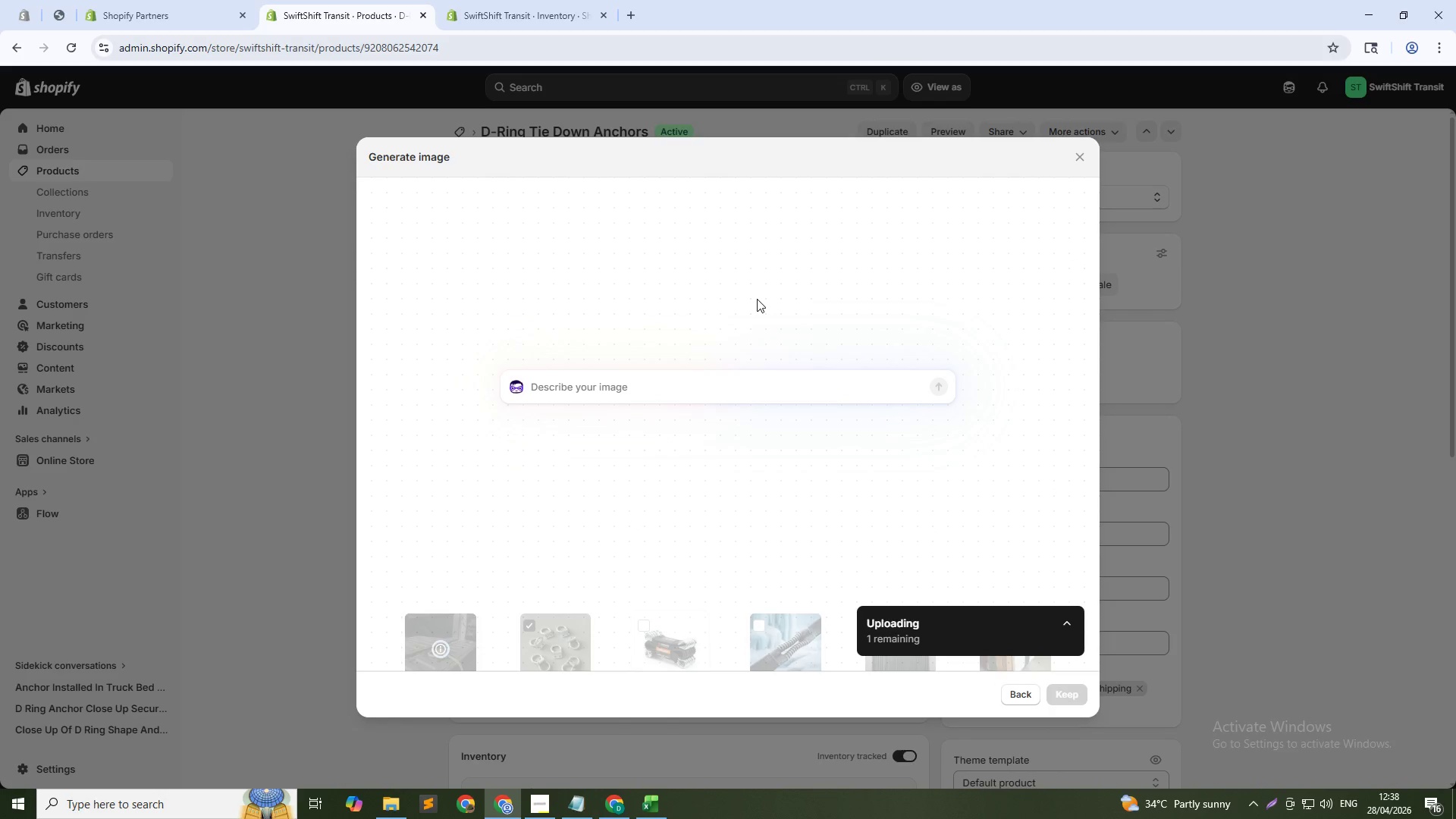 
type(Anchors in pacl)
key(Backspace)
key(Backspace)
type(k)
key(Backspace)
type(ckaging )
key(Backspace)
type(, flat lay )
key(Backspace)
type(, product box visible, neutral lighting, 1:1)
 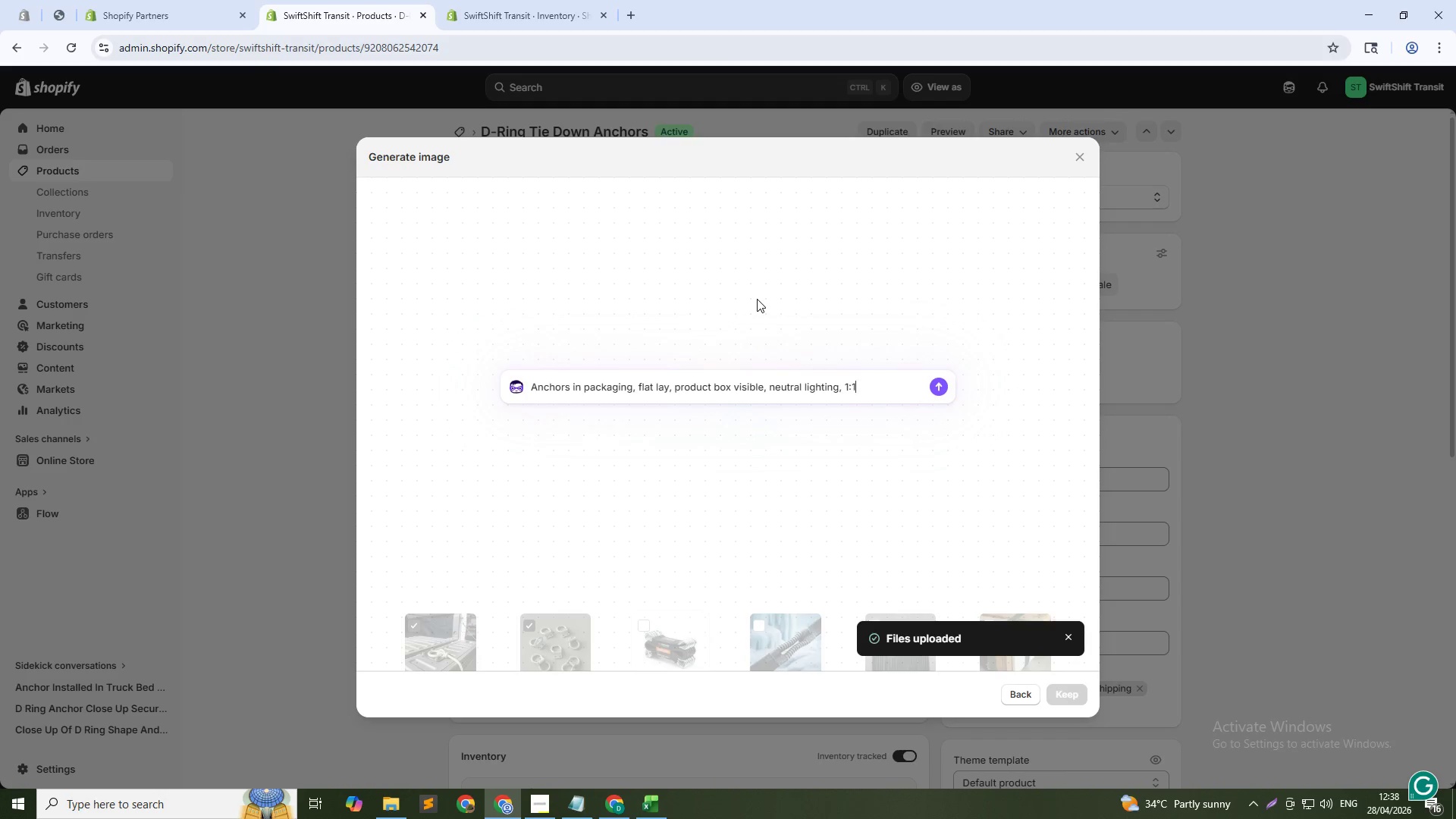 
key(Enter)
 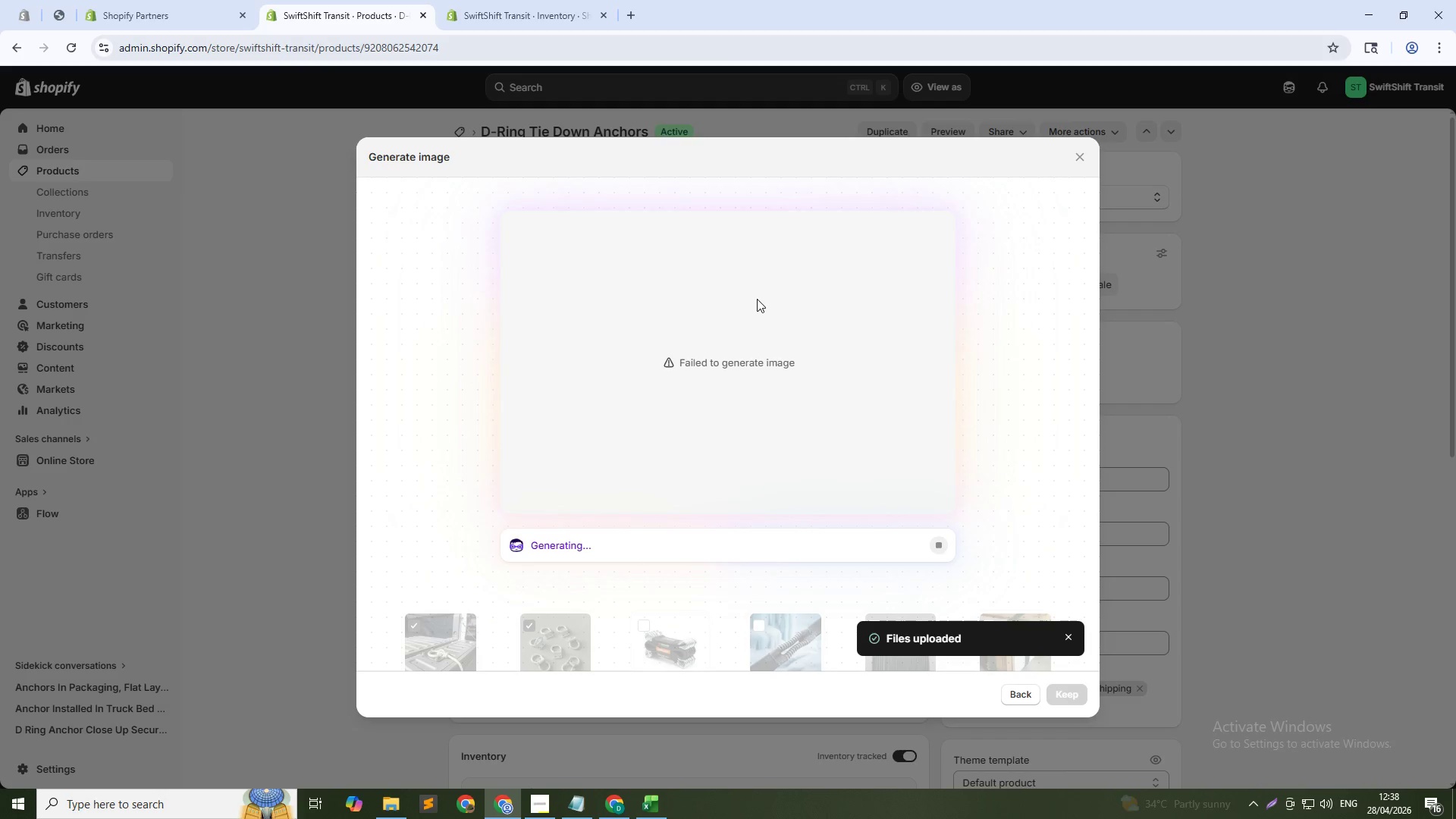 
wait(18.88)
 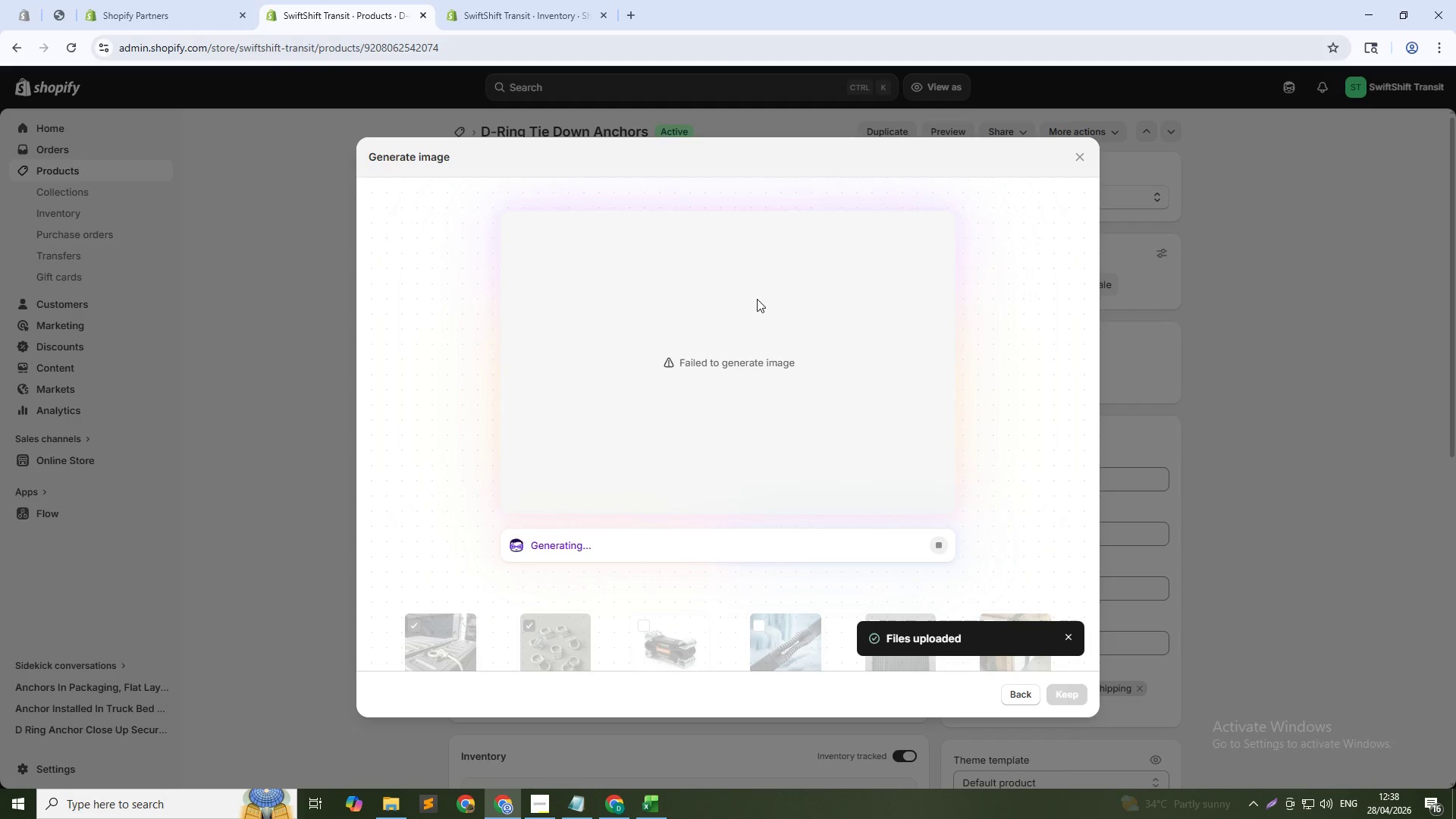 
left_click([1010, 702])
 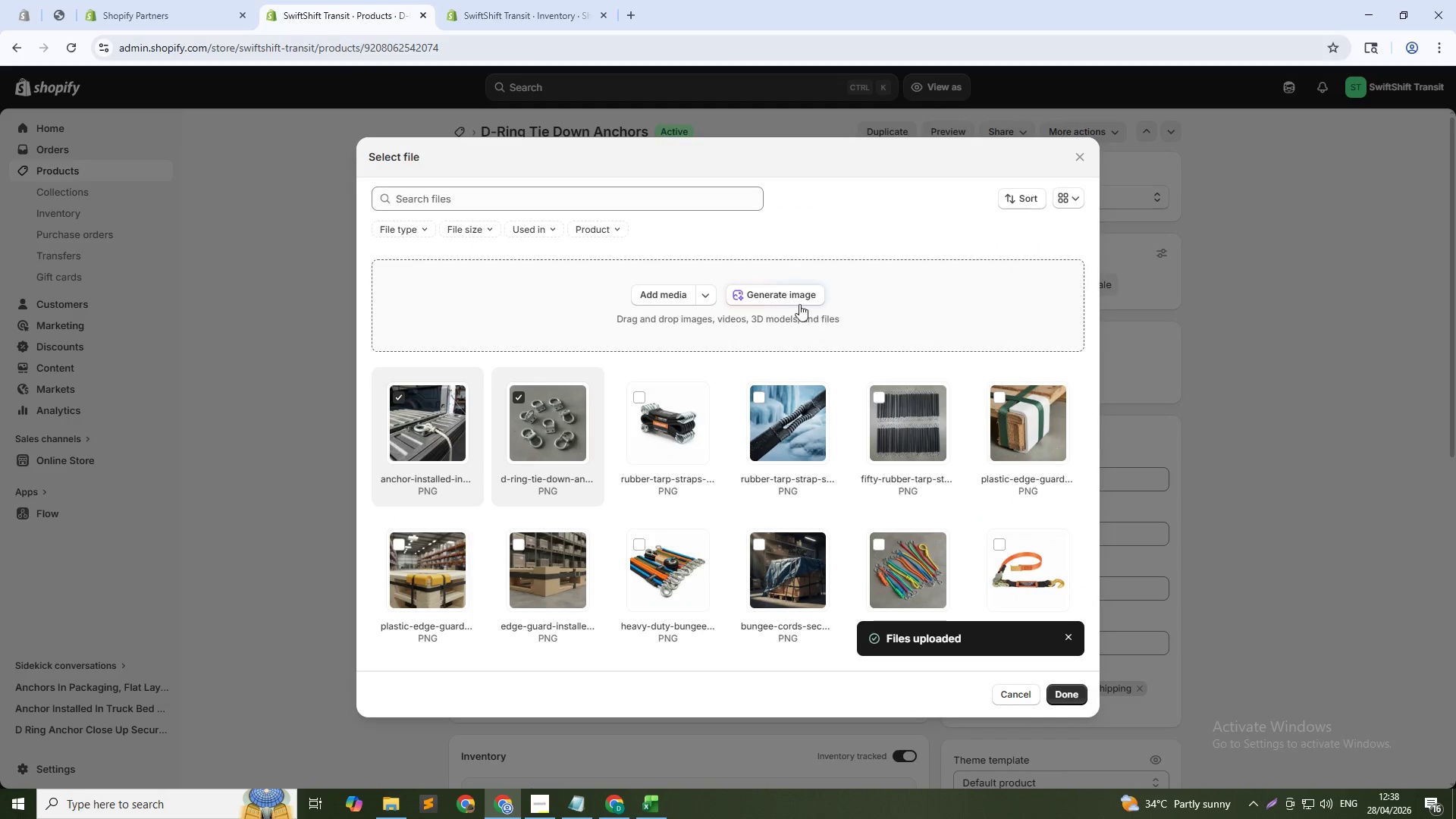 
left_click([786, 297])
 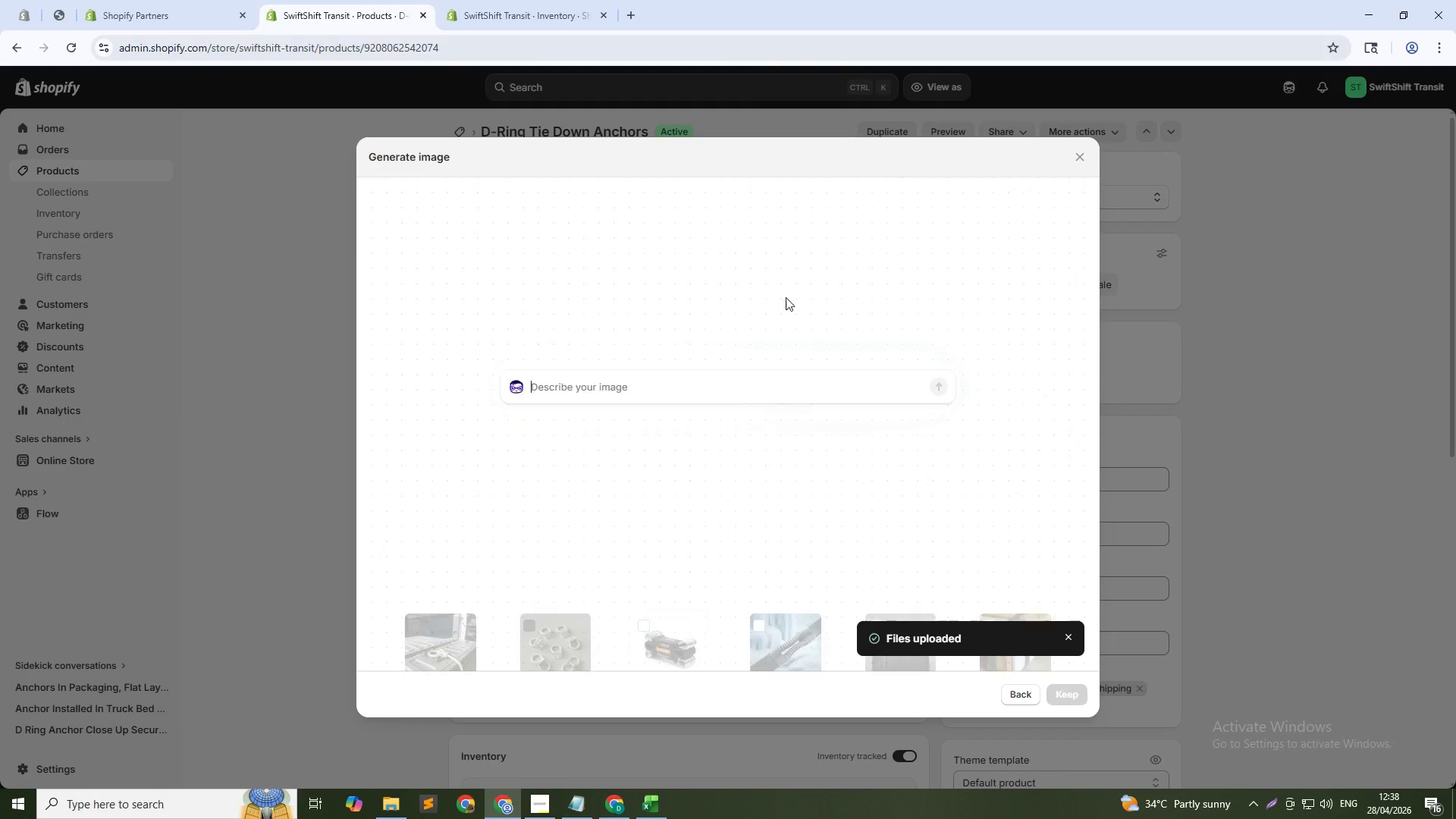 
type(Anchor with product label and weight rating, gray bak)
key(Backspace)
type(ckground, product shot, 1:1)
 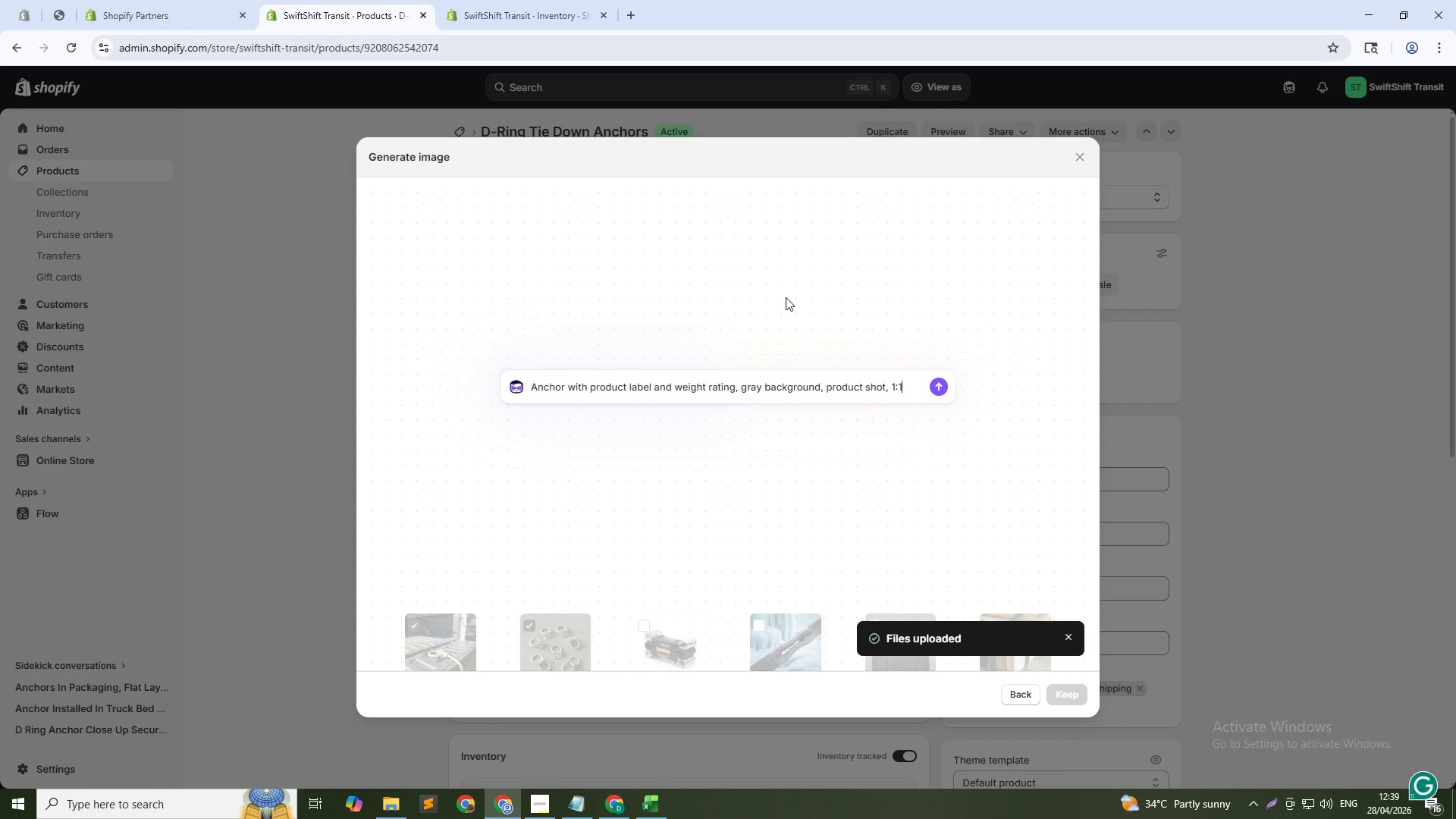 
key(Enter)
 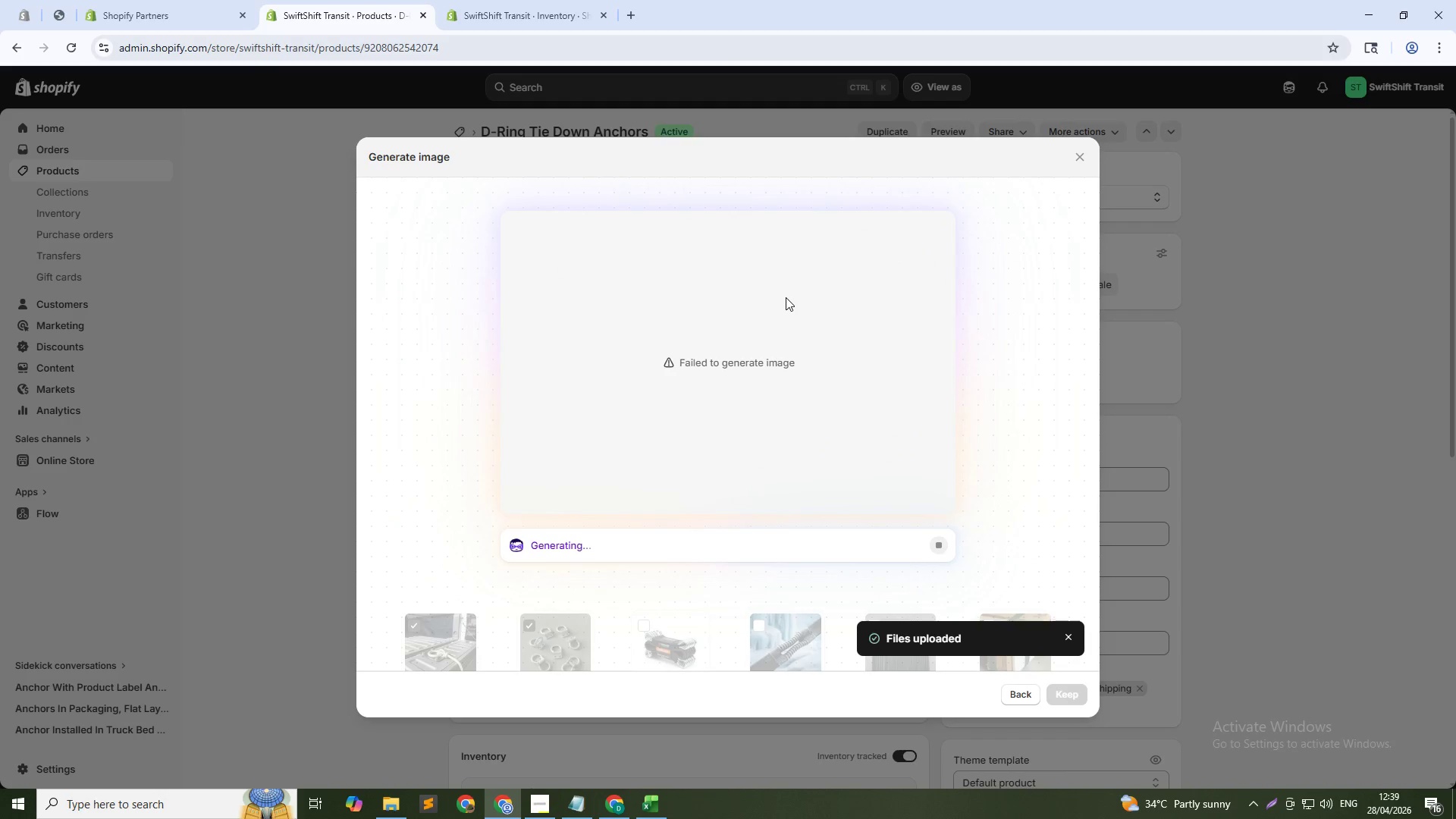 
wait(18.25)
 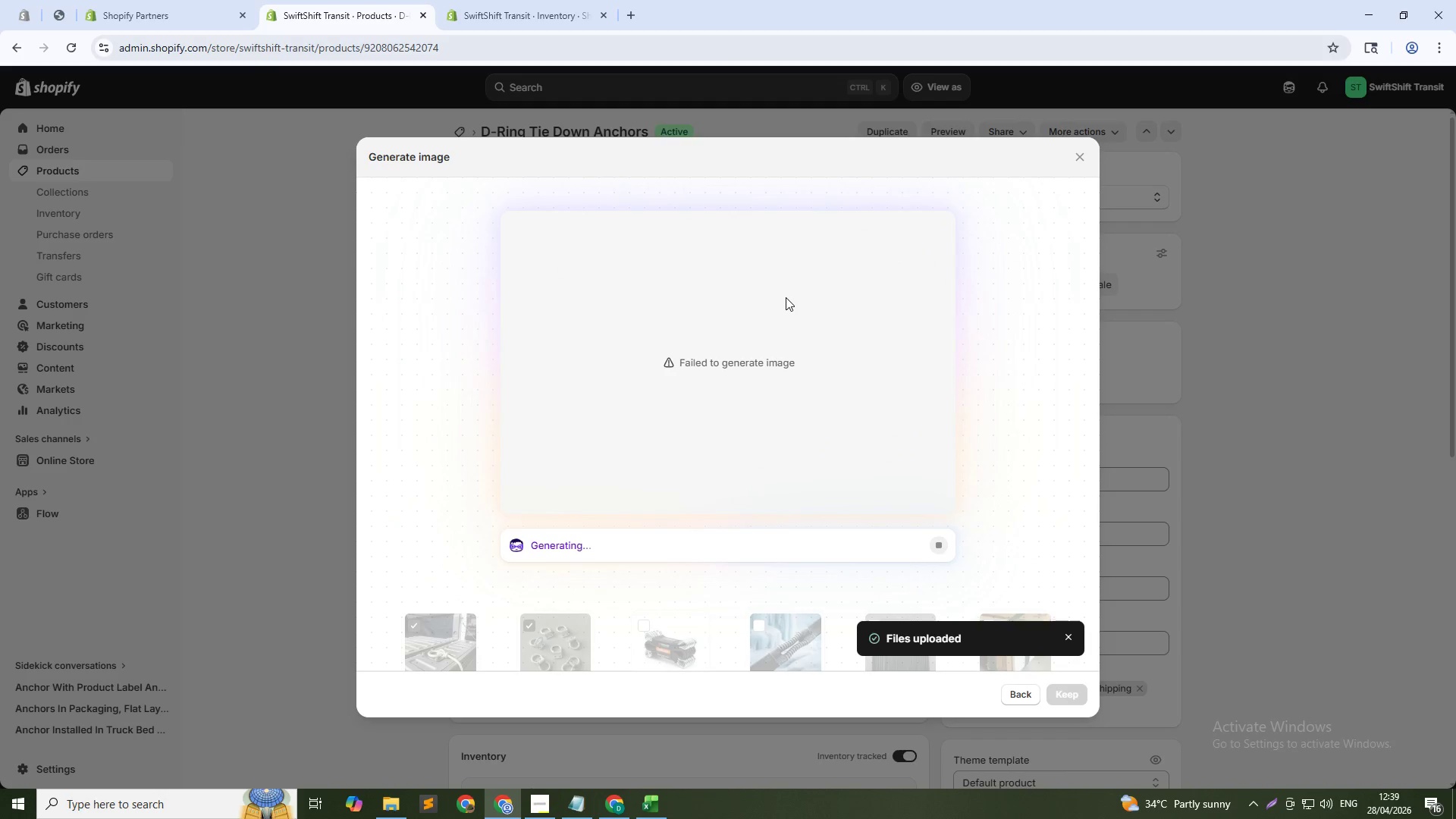 
left_click([1025, 695])
 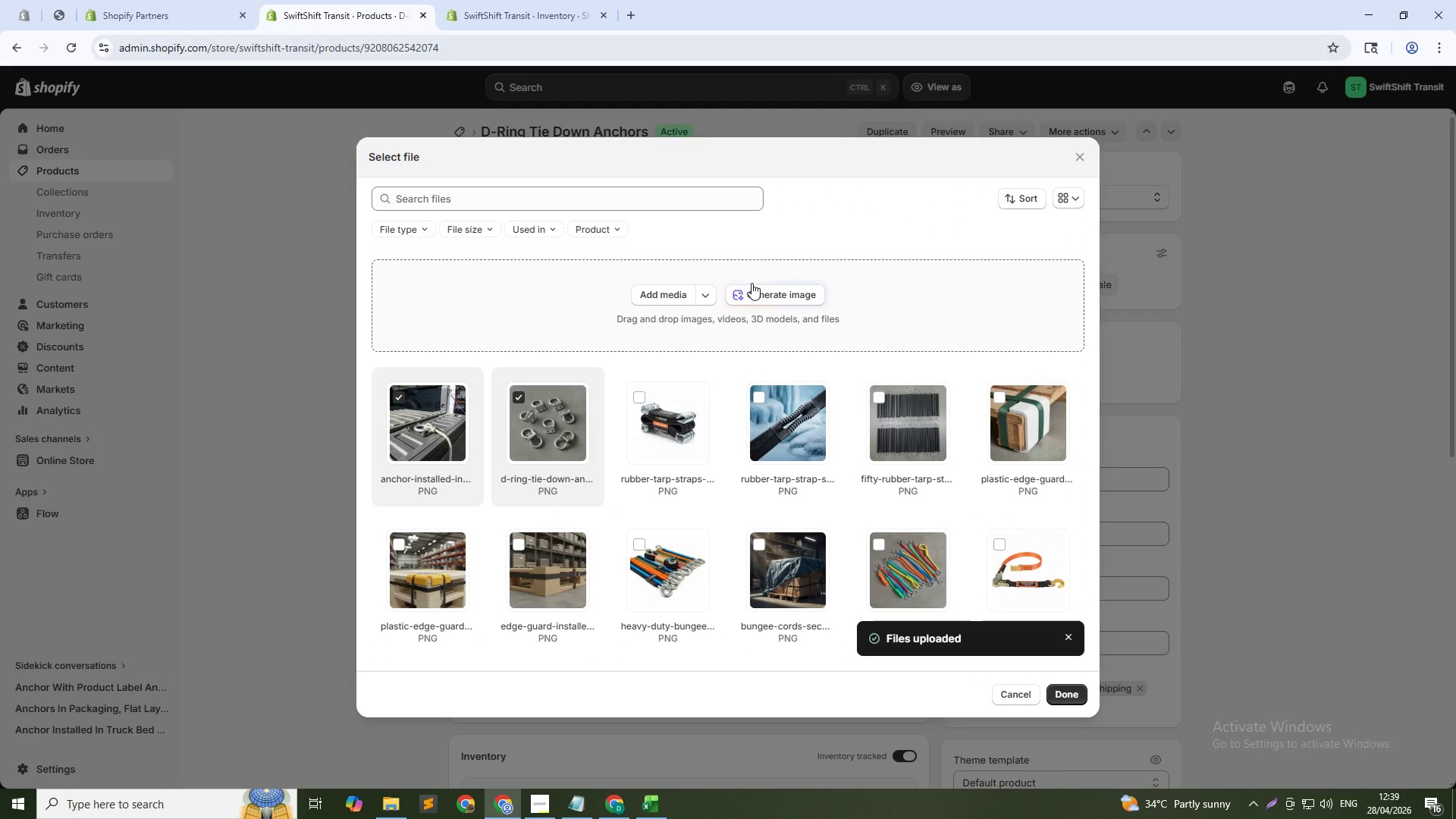 
left_click([767, 304])
 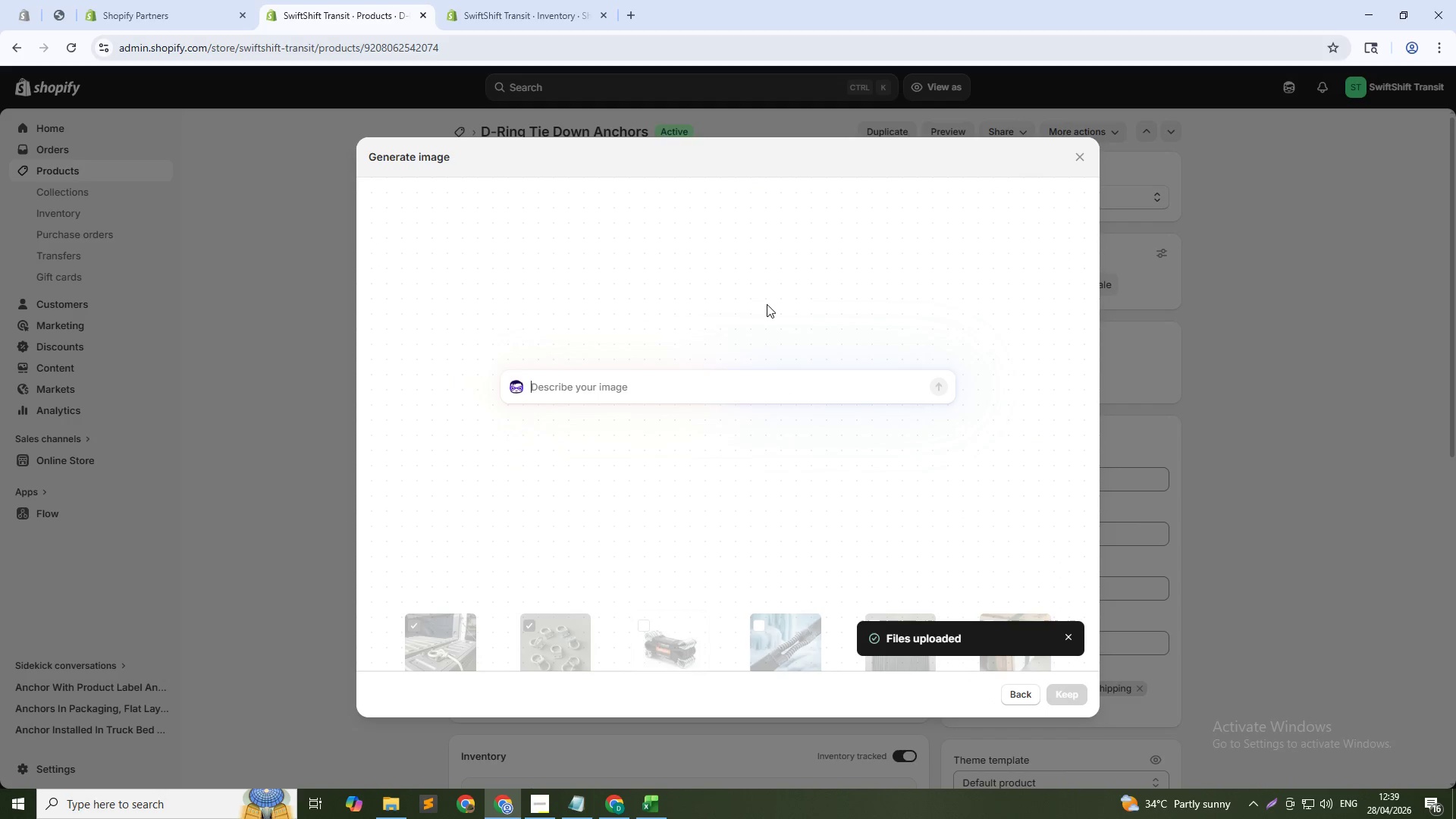 
type(D-ring anchor weight rating label - professional movig)
key(Backspace)
type(ng supplies)
 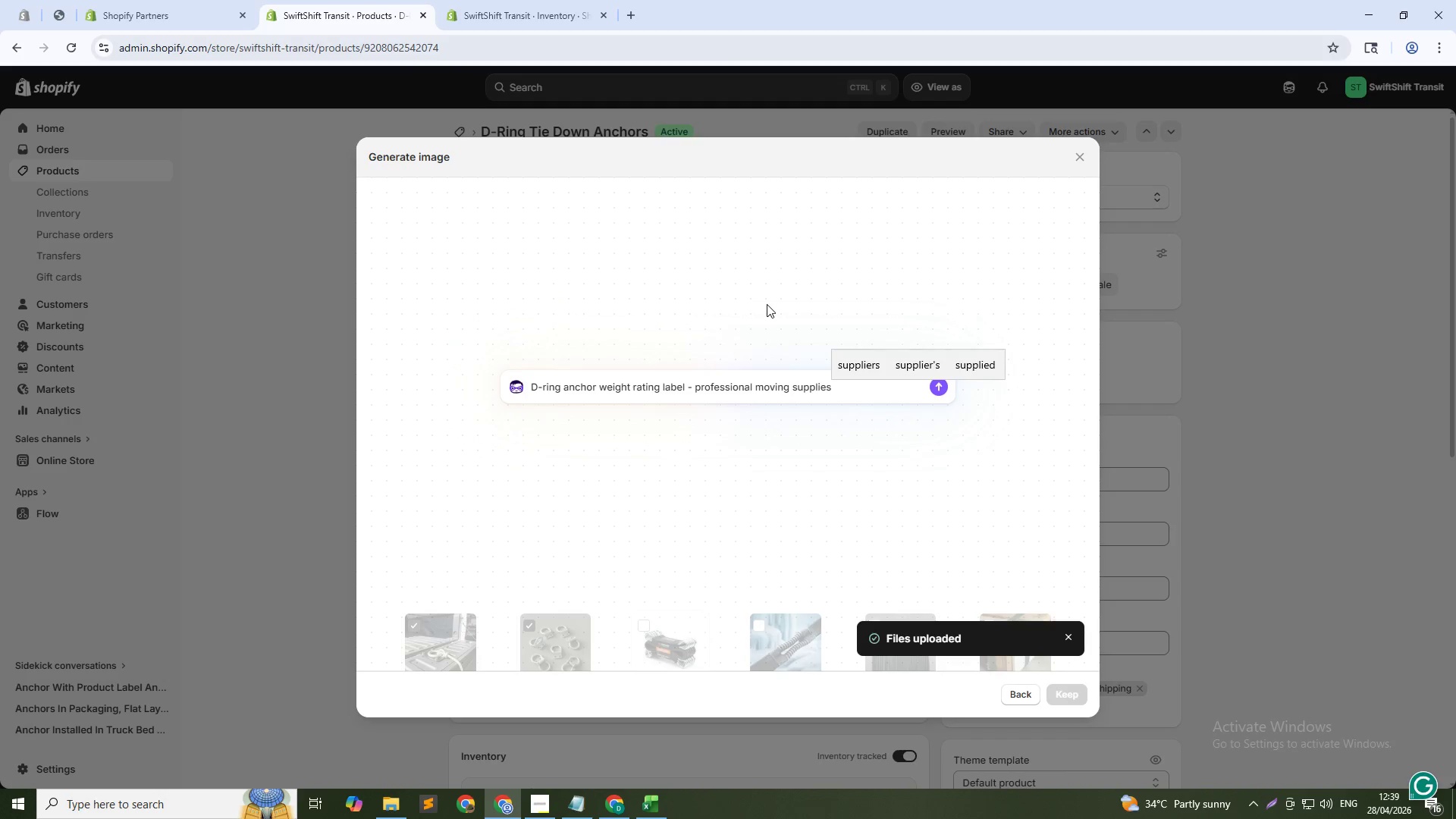 
key(Enter)
 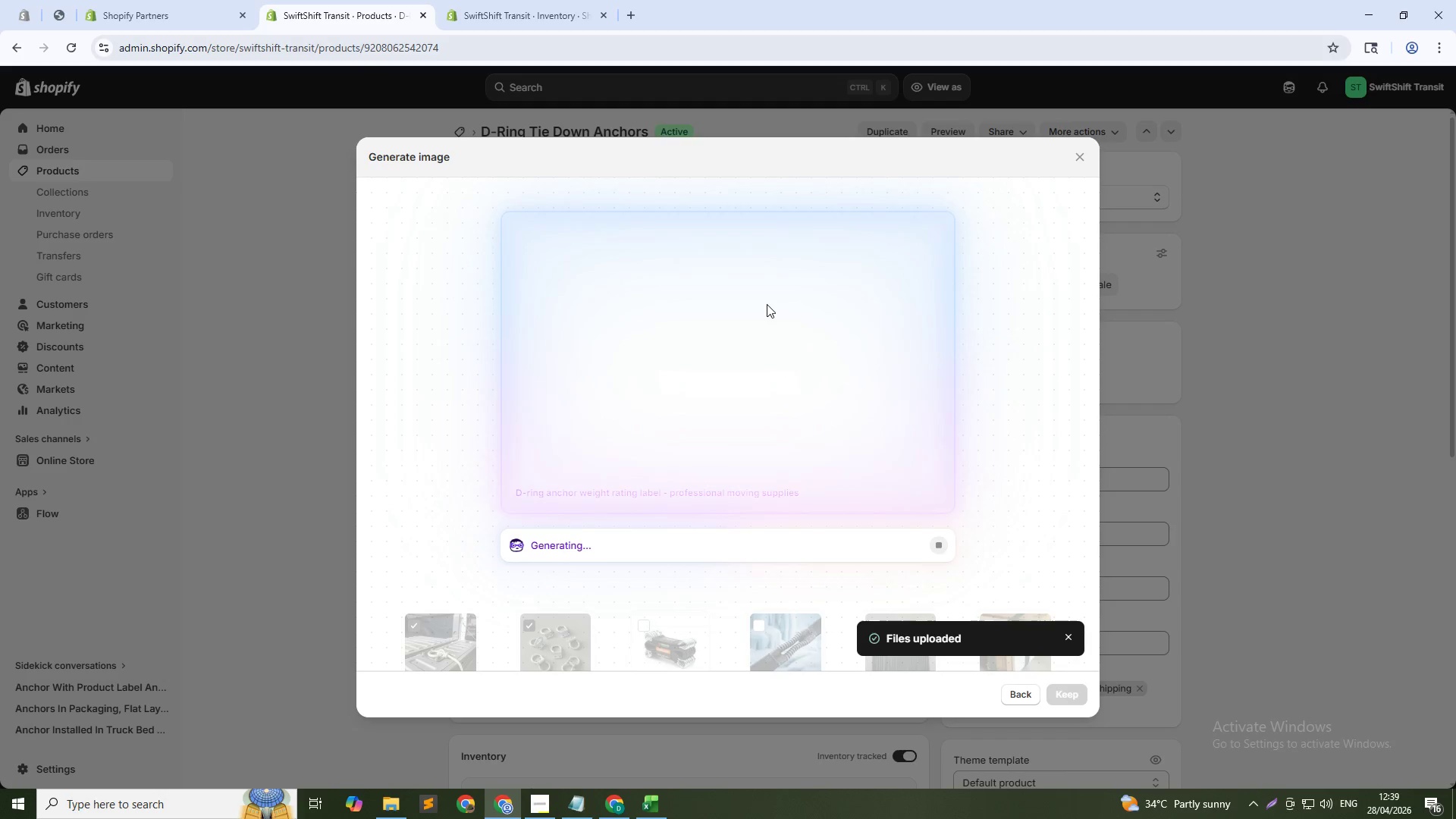 
wait(17.06)
 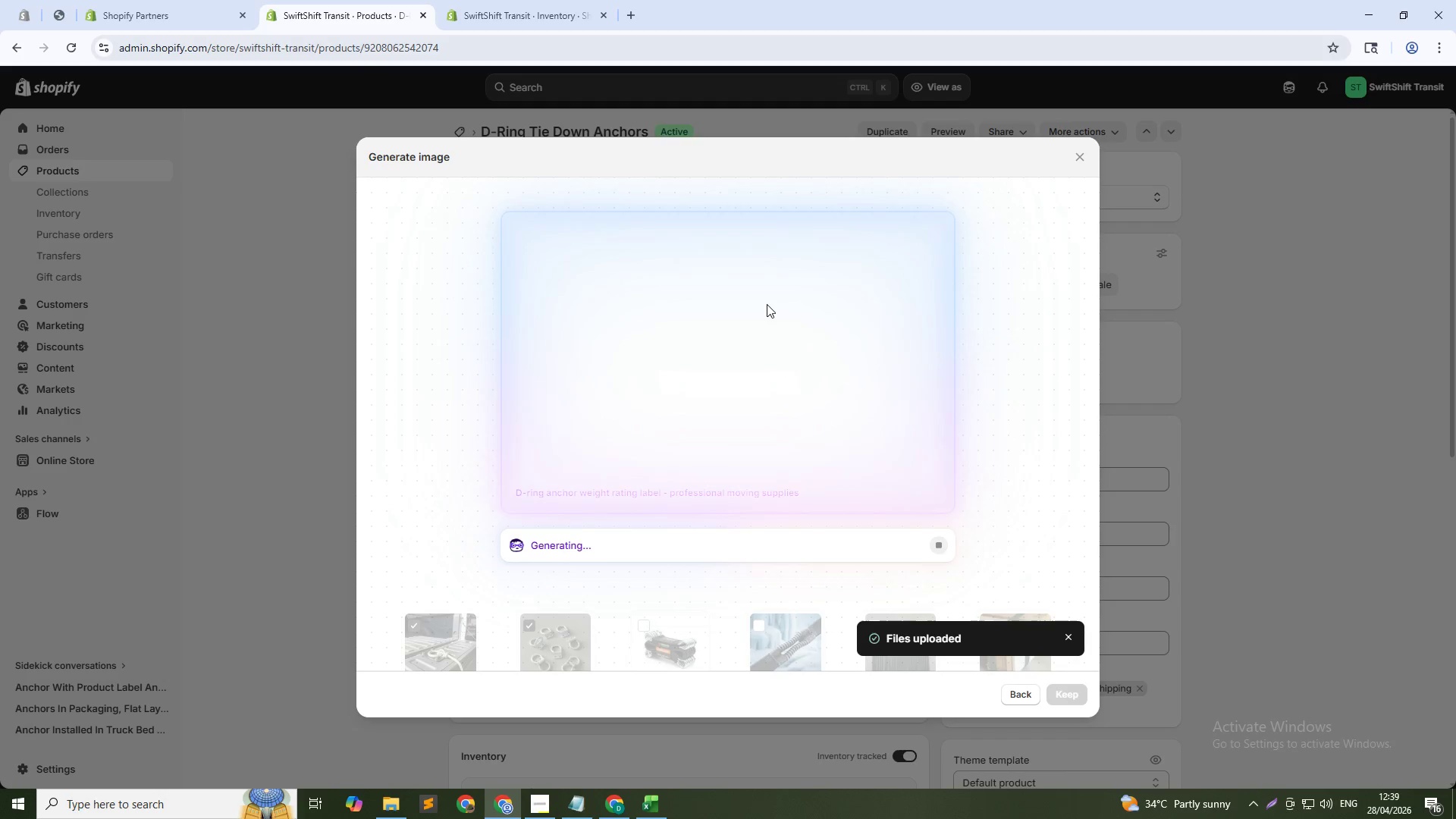 
left_click([1029, 697])
 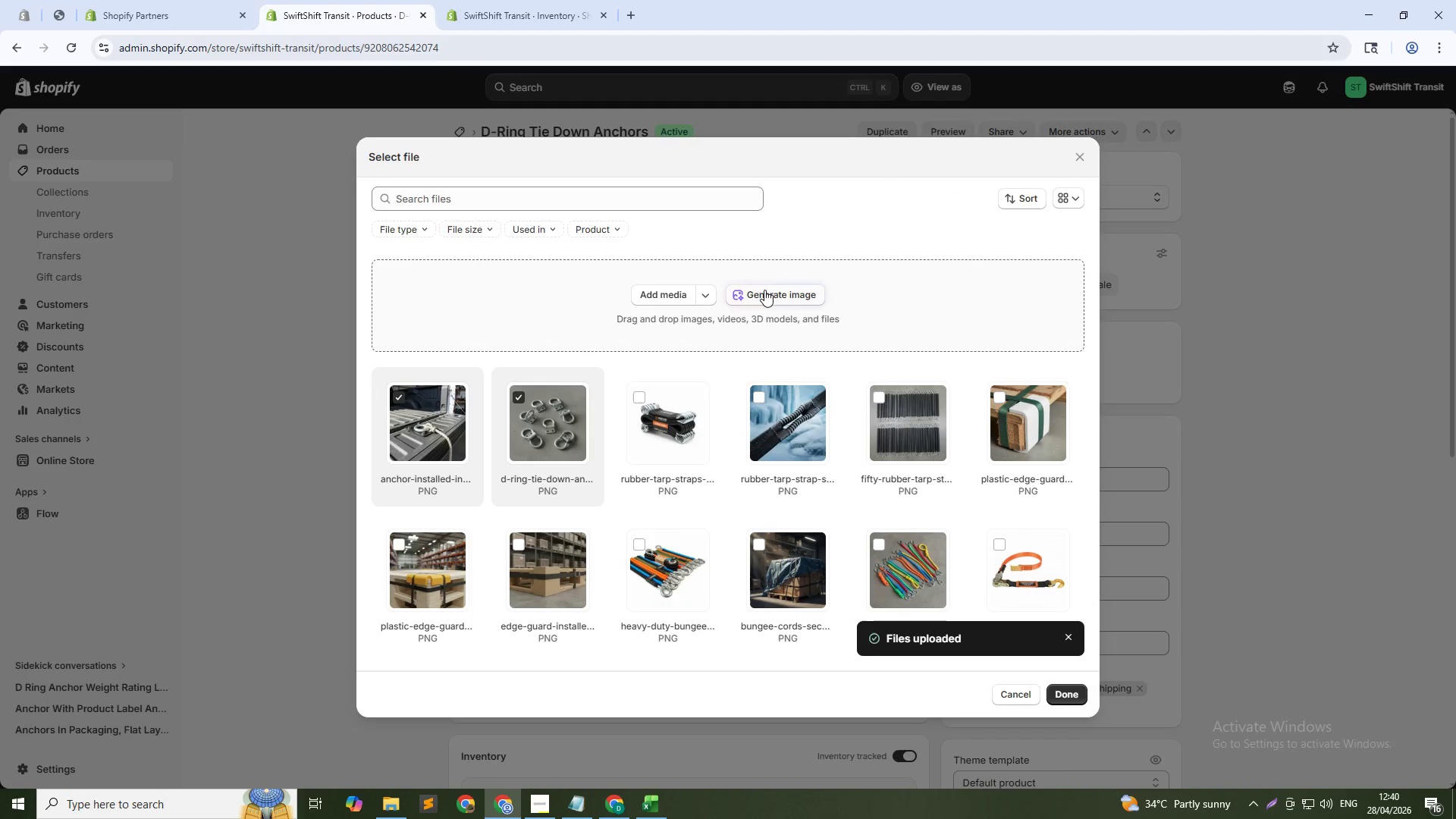 
left_click([779, 283])
 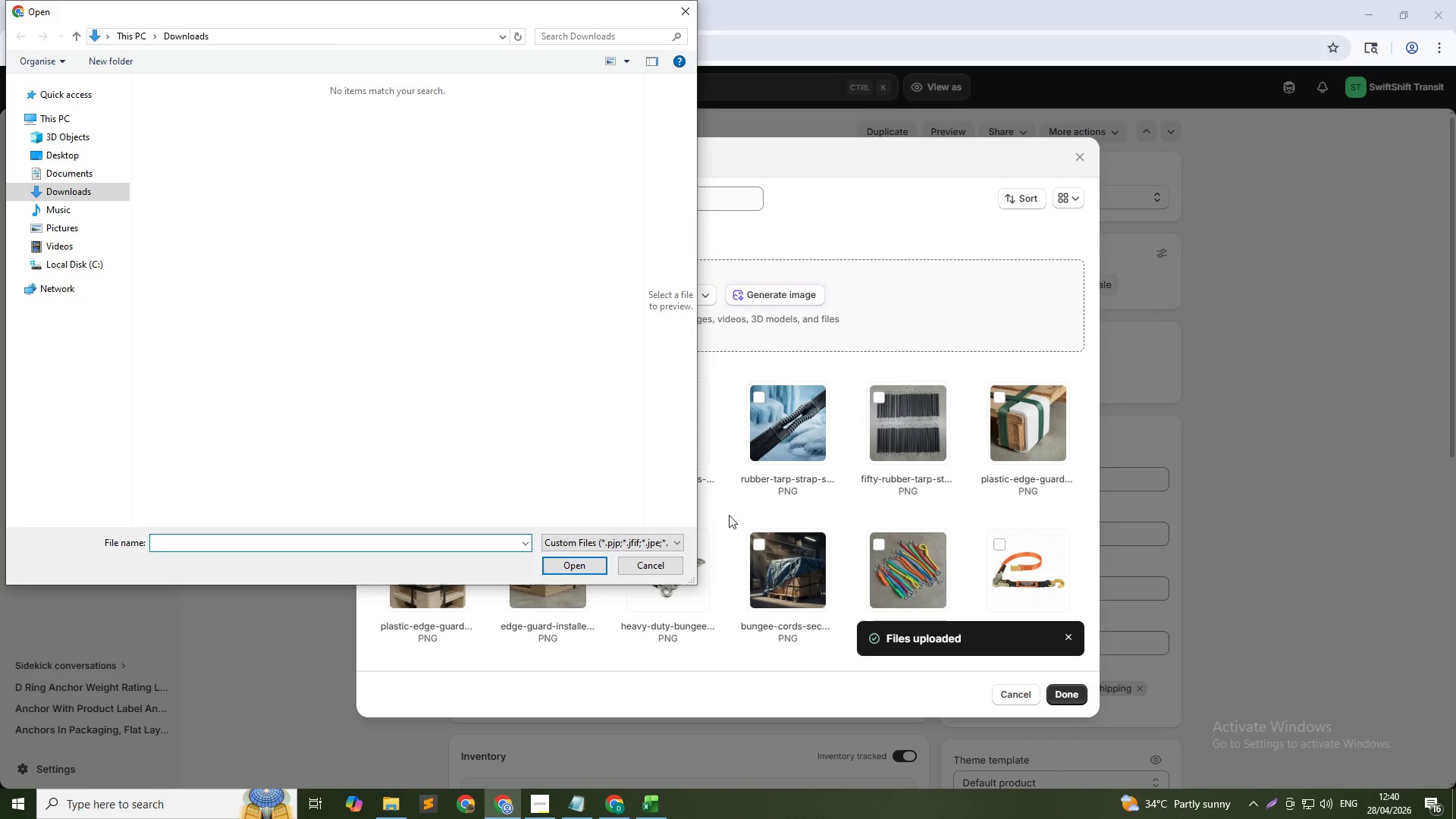 
left_click([664, 572])
 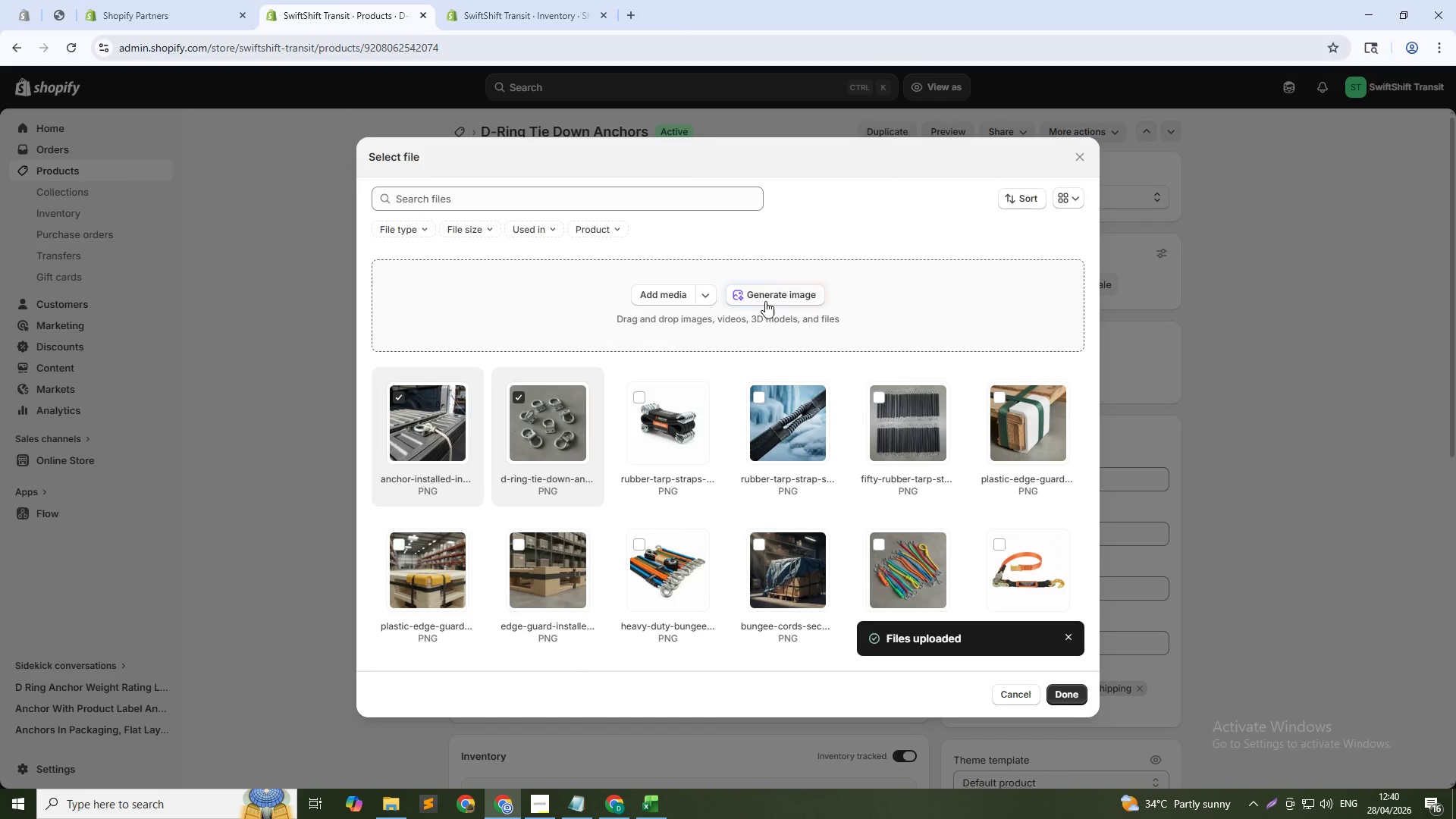 
left_click([765, 301])
 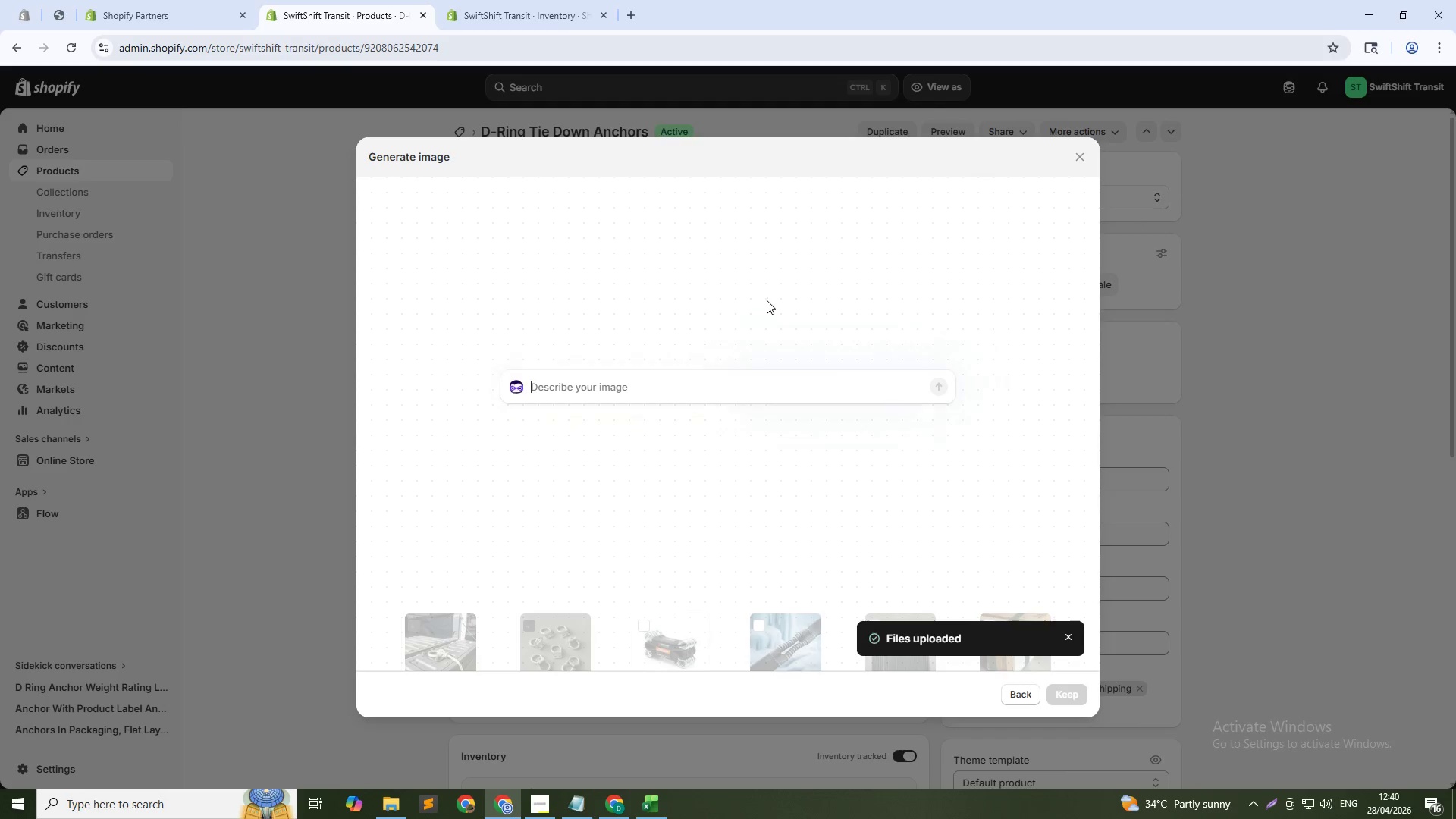 
type(Anchor installed in truck eb)
key(Backspace)
key(Backspace)
type(bed flo)
key(Backspace)
type(oor, demonstrating placement, side nagle)
key(Backspace)
key(Backspace)
key(Backspace)
key(Backspace)
key(Backspace)
type(angle, 1:1)
 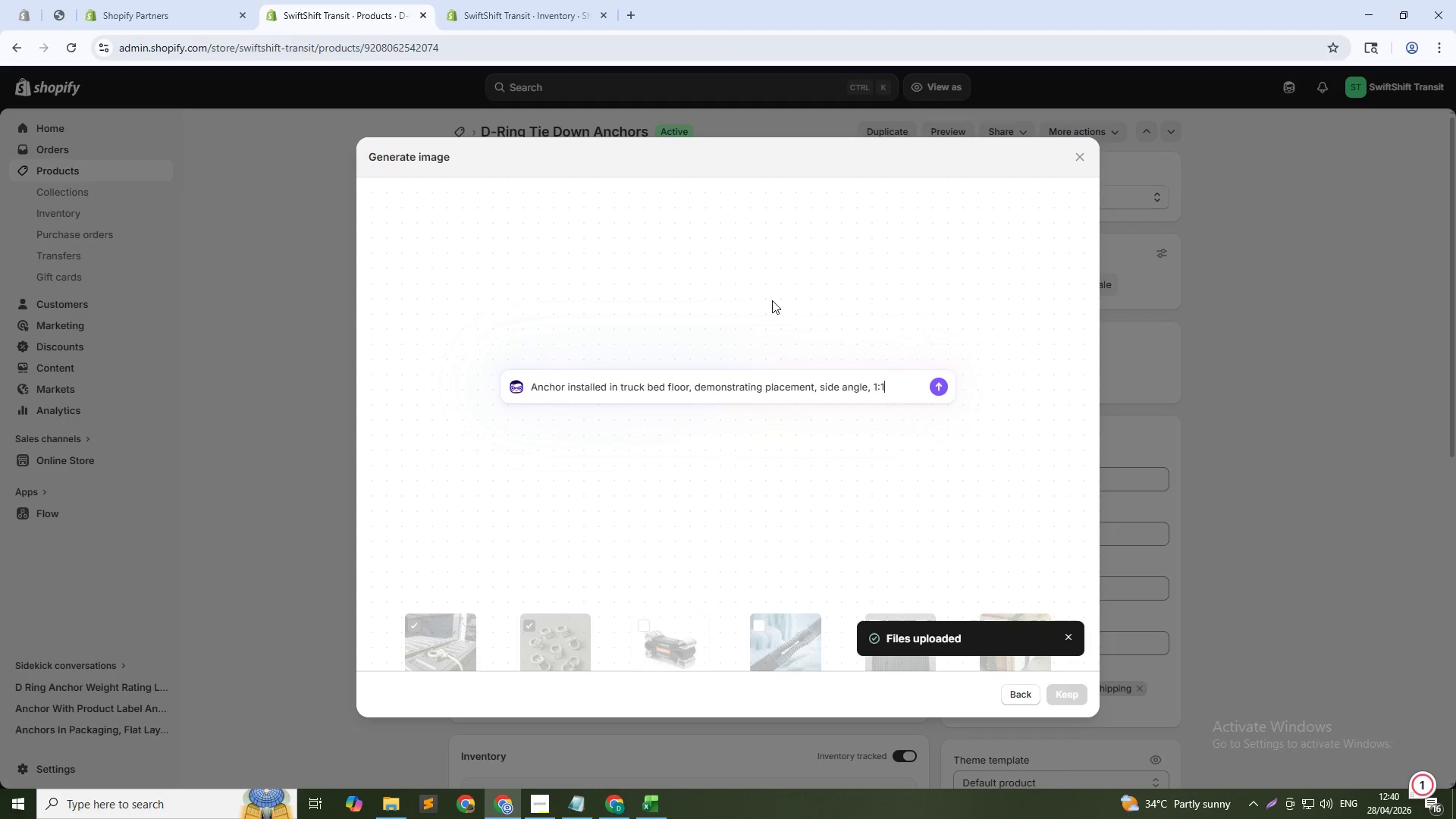 
key(Enter)
 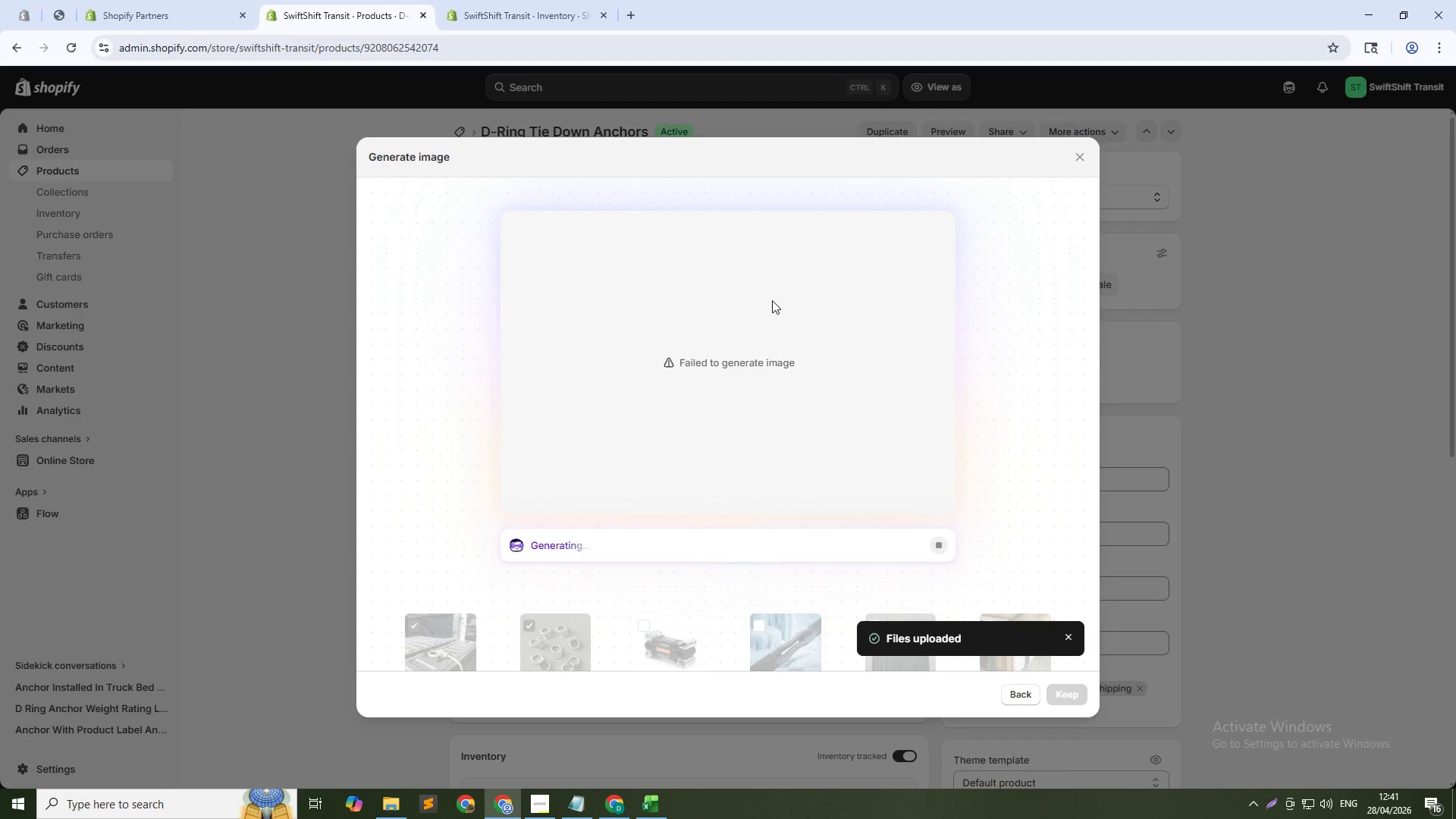 
wait(48.11)
 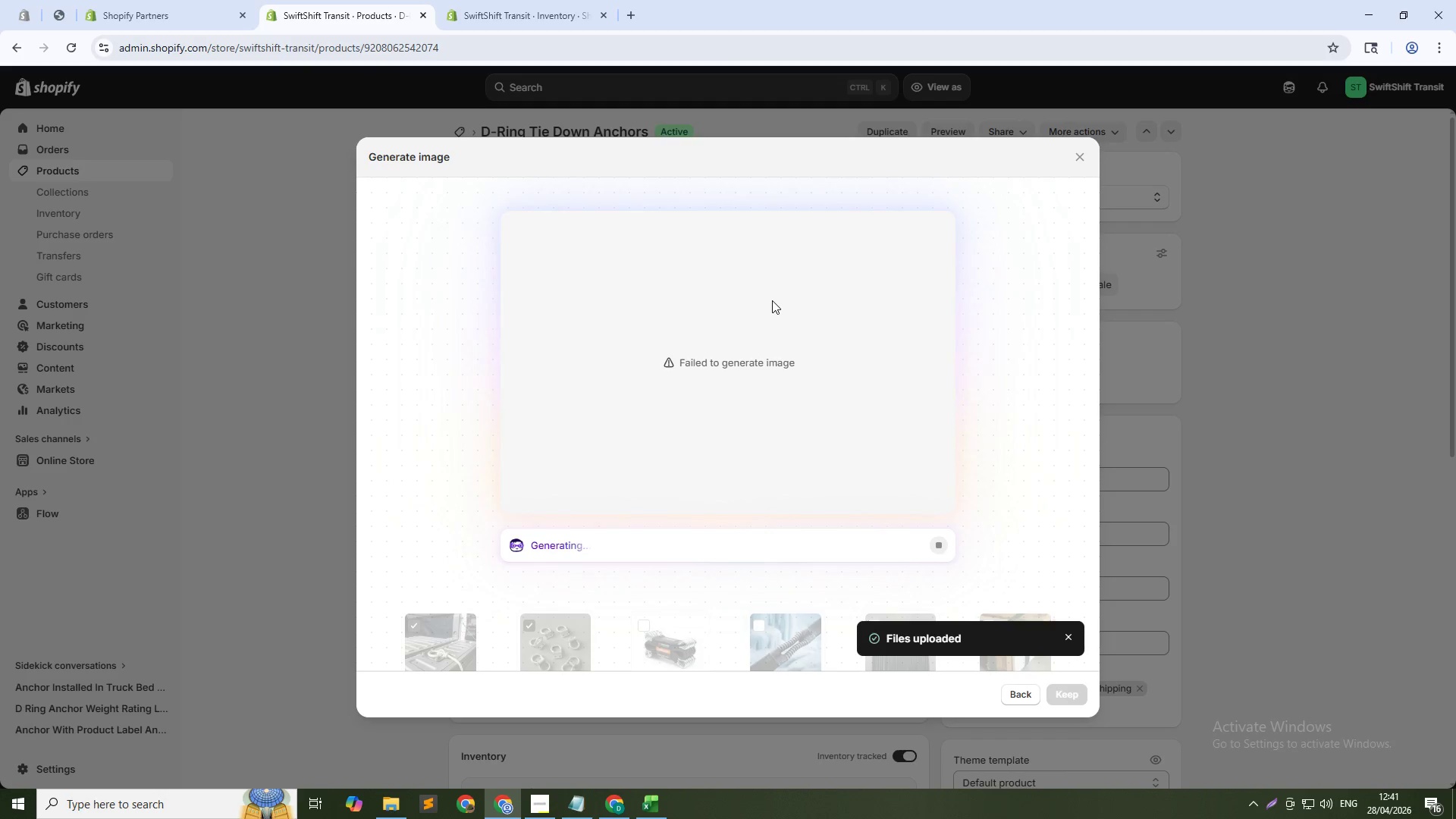 
left_click([1020, 695])
 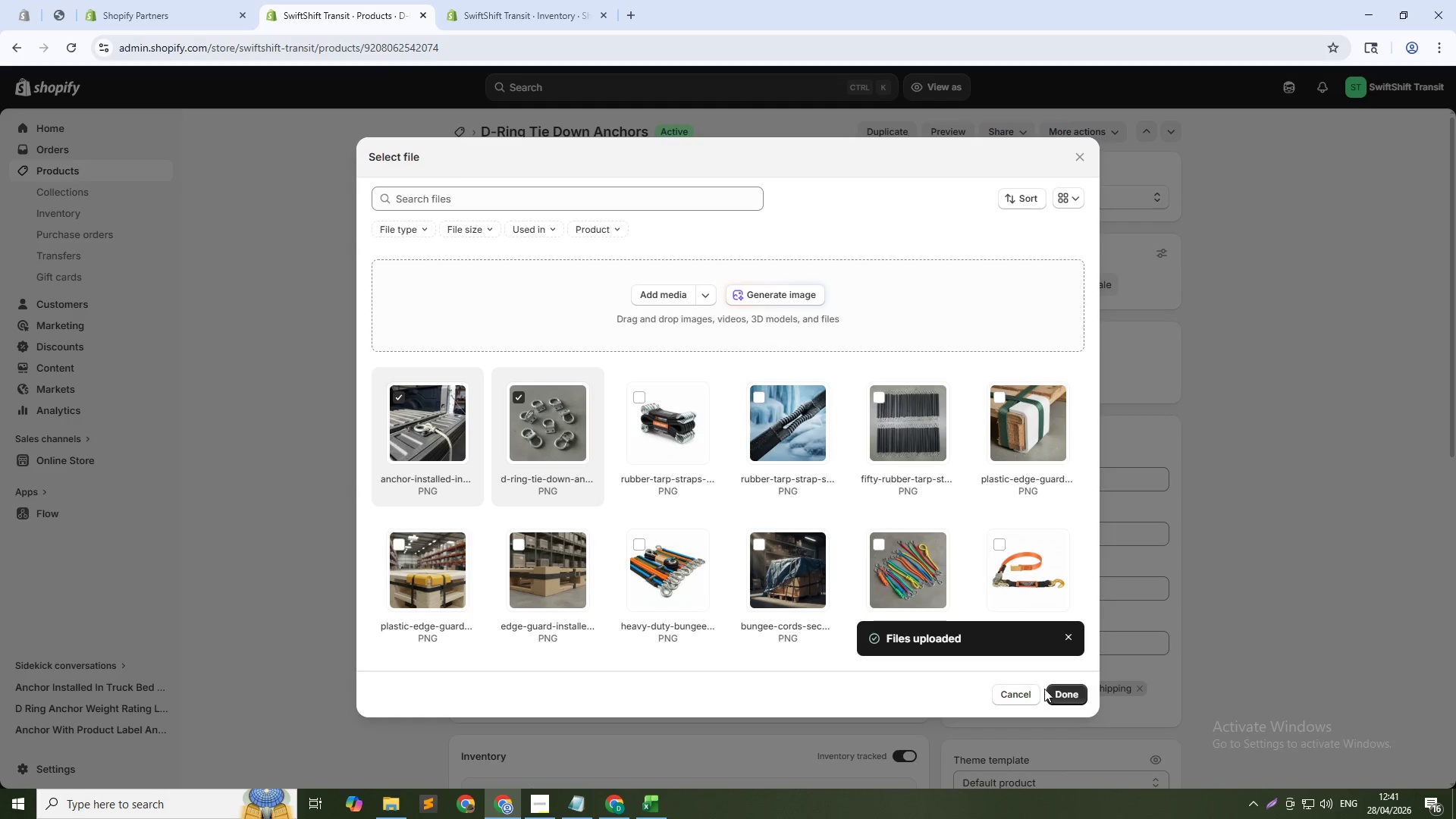 
left_click([1060, 692])
 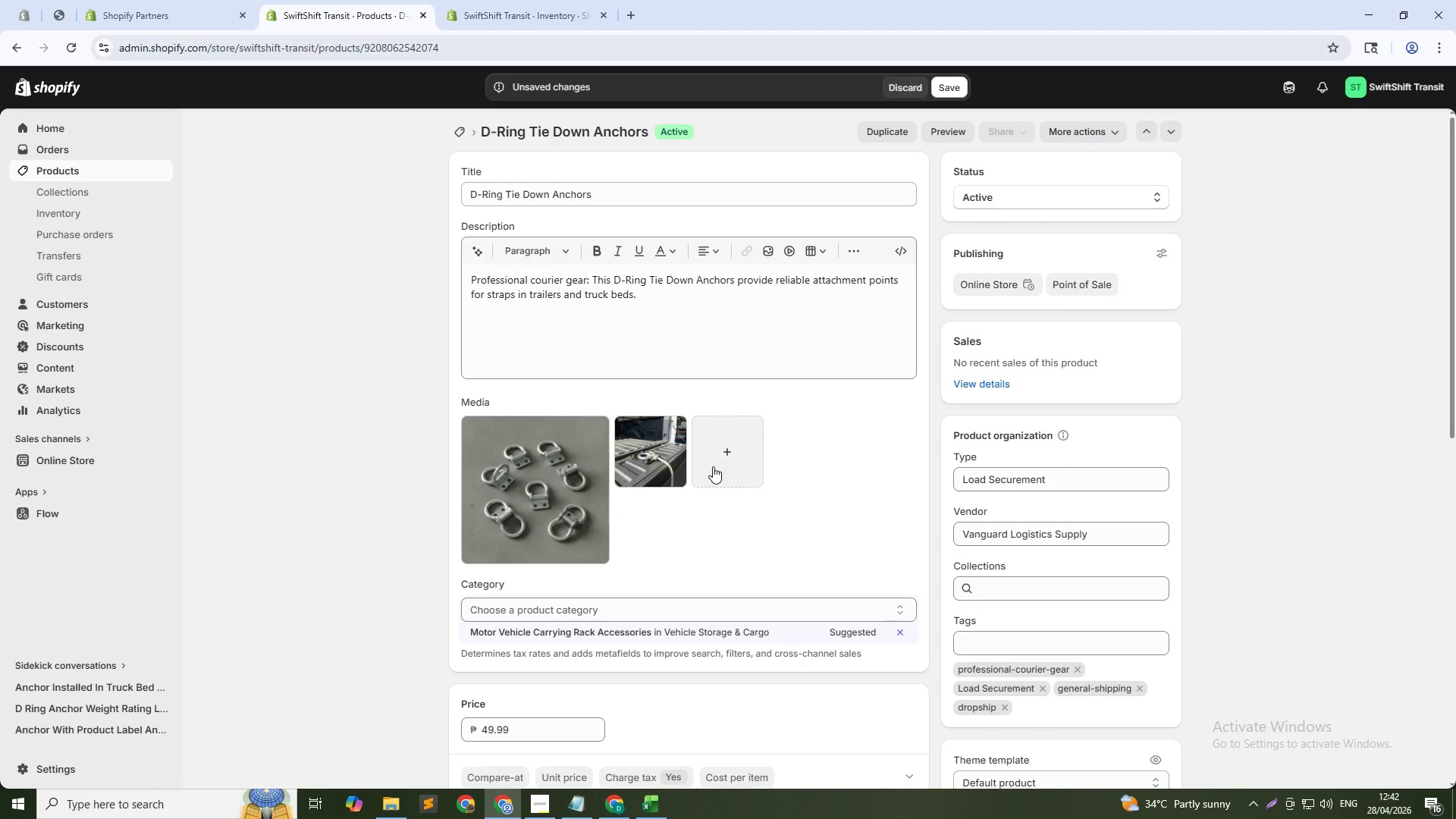 
wait(63.28)
 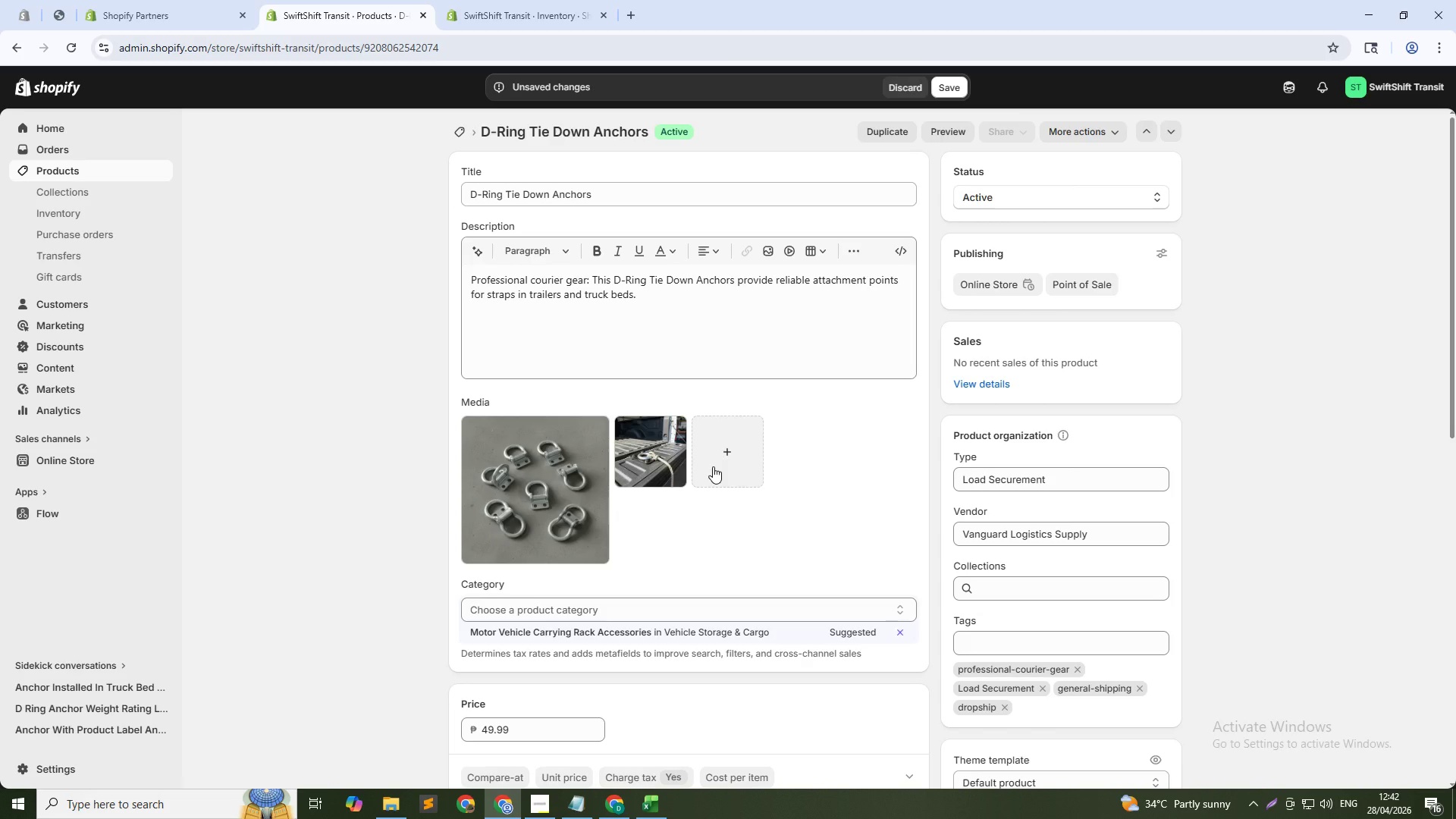 
left_click([899, 90])
 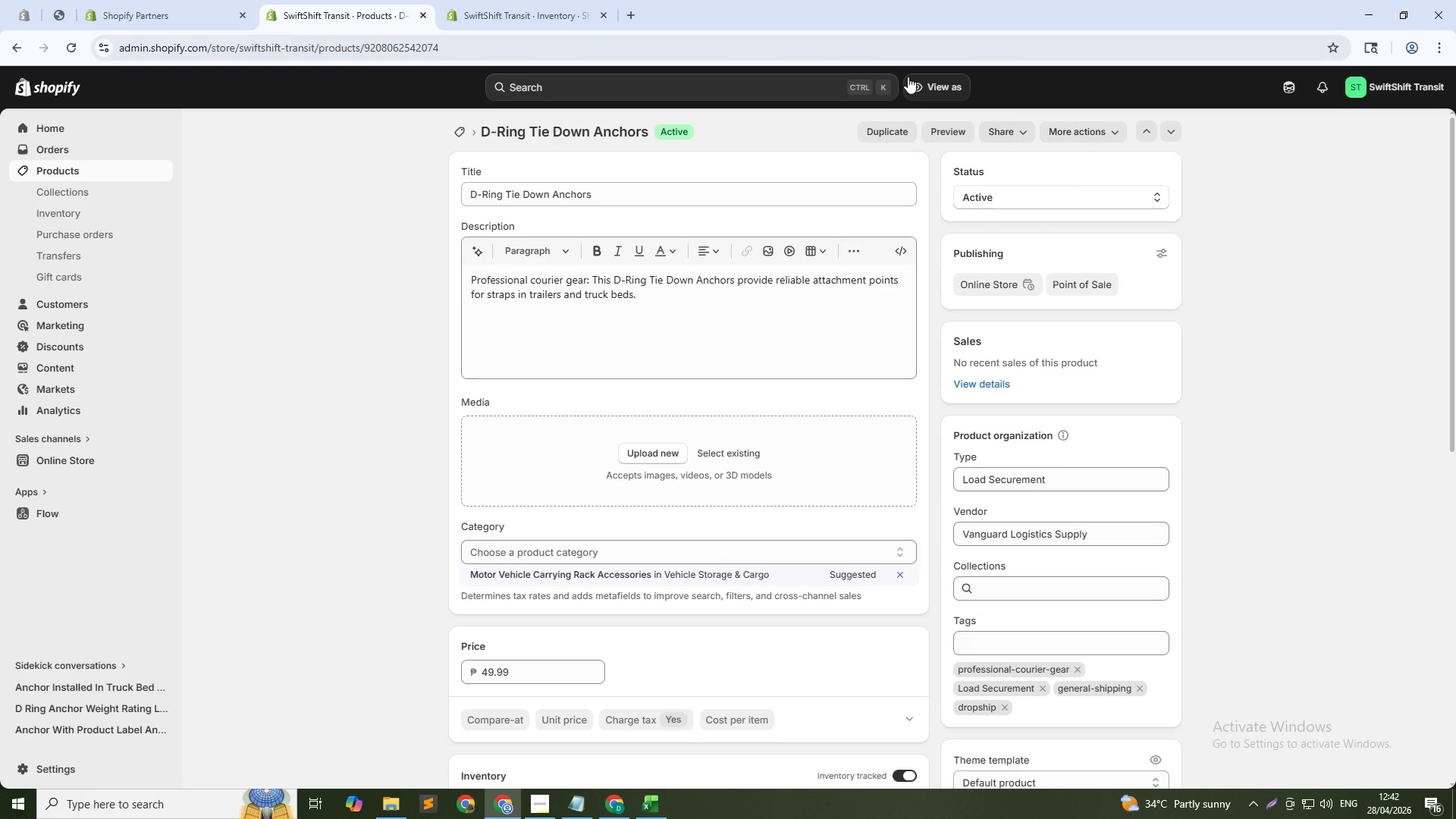 
key(Alt+Tab)